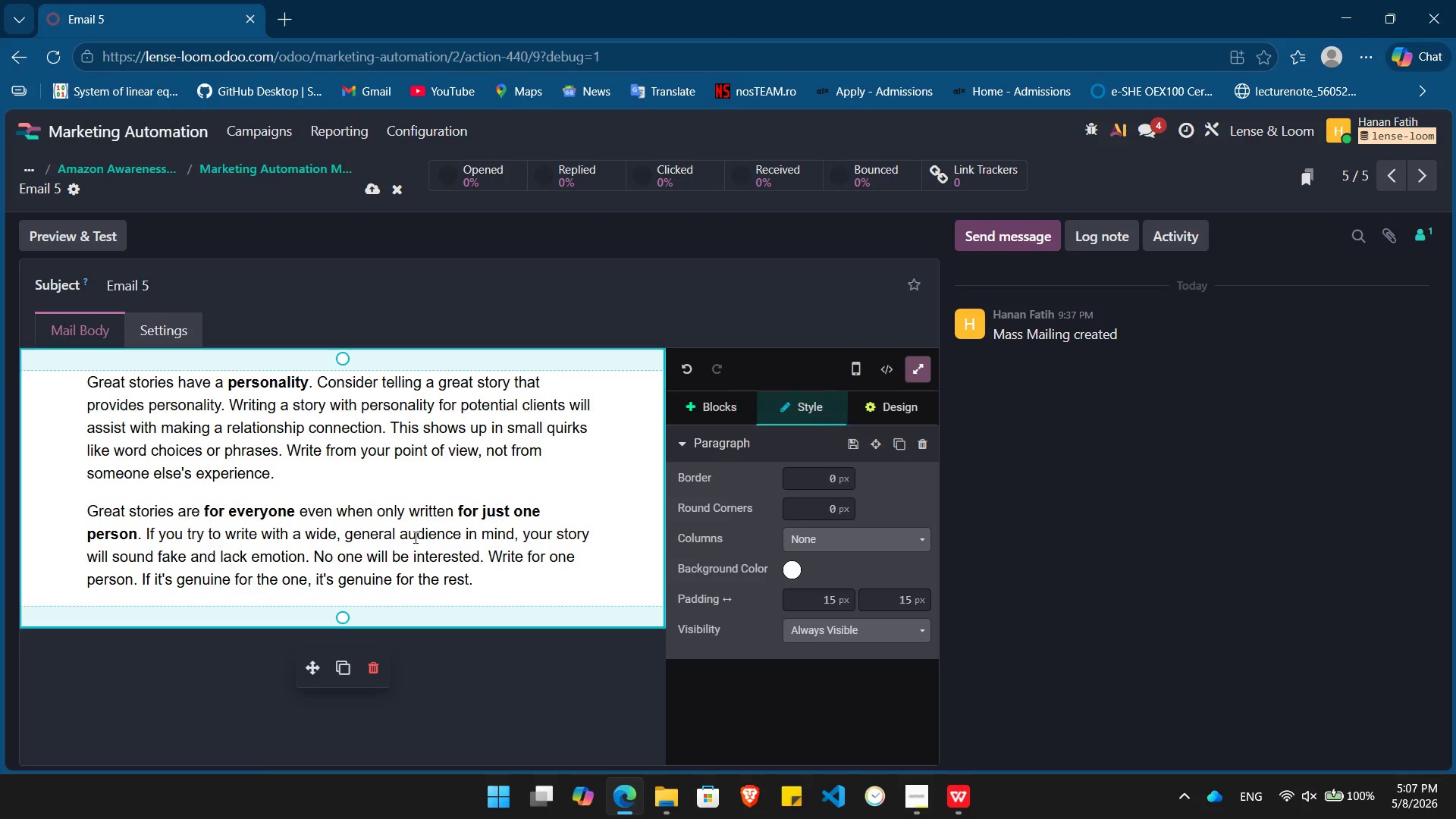 
key(Control+ControlLeft)
 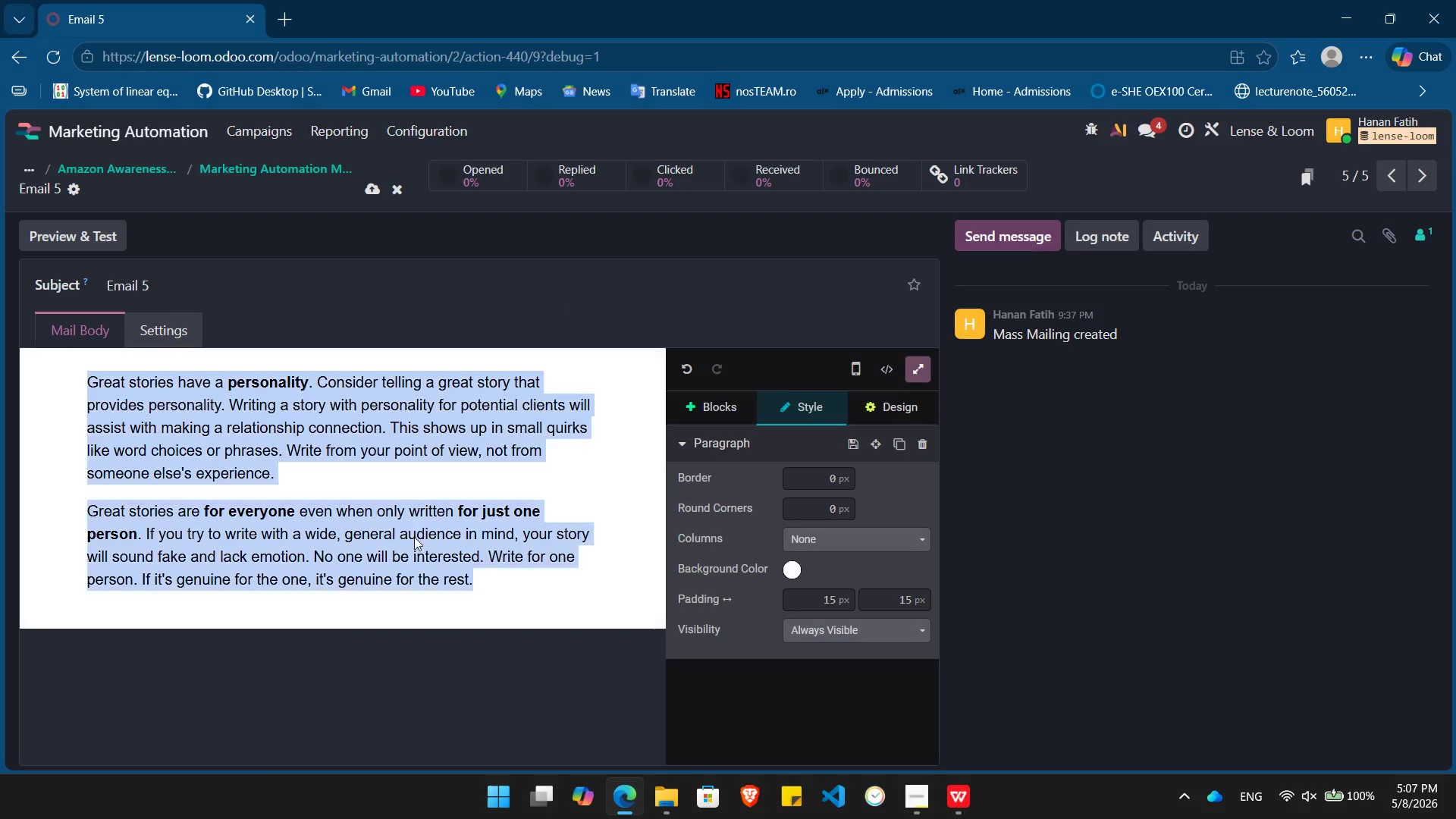 
key(Control+A)
 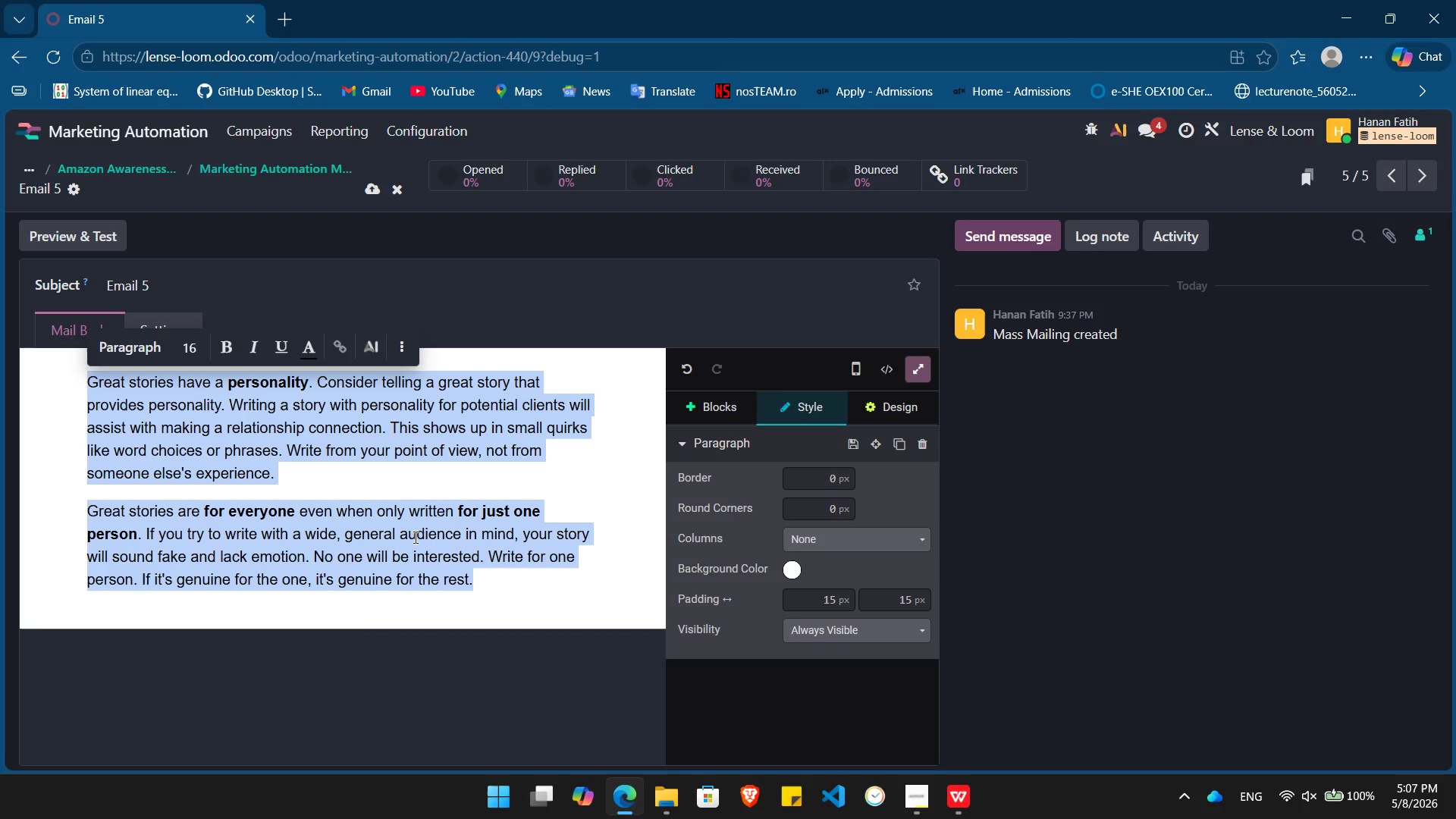 
key(Backspace)
 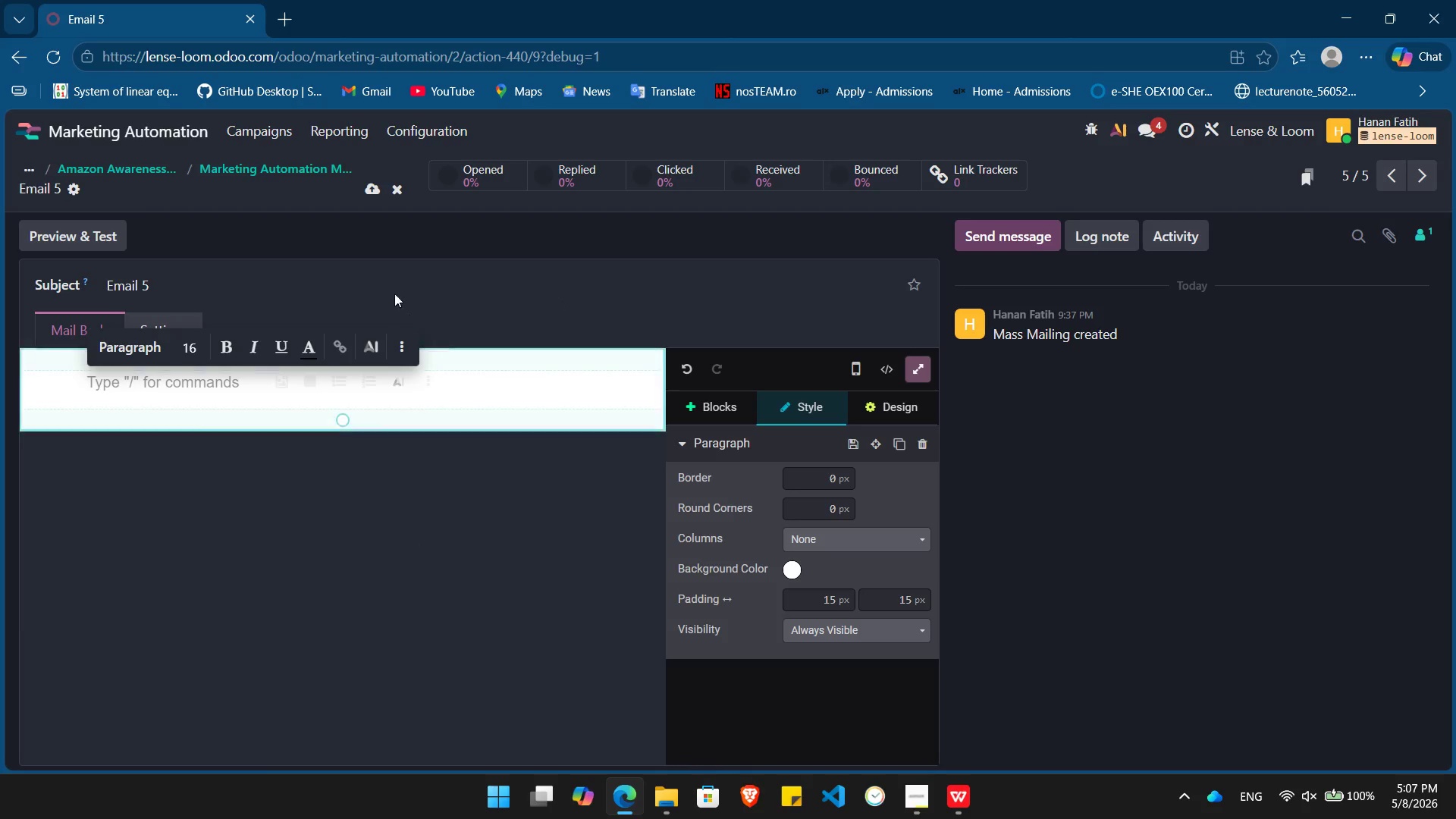 
double_click([377, 278])
 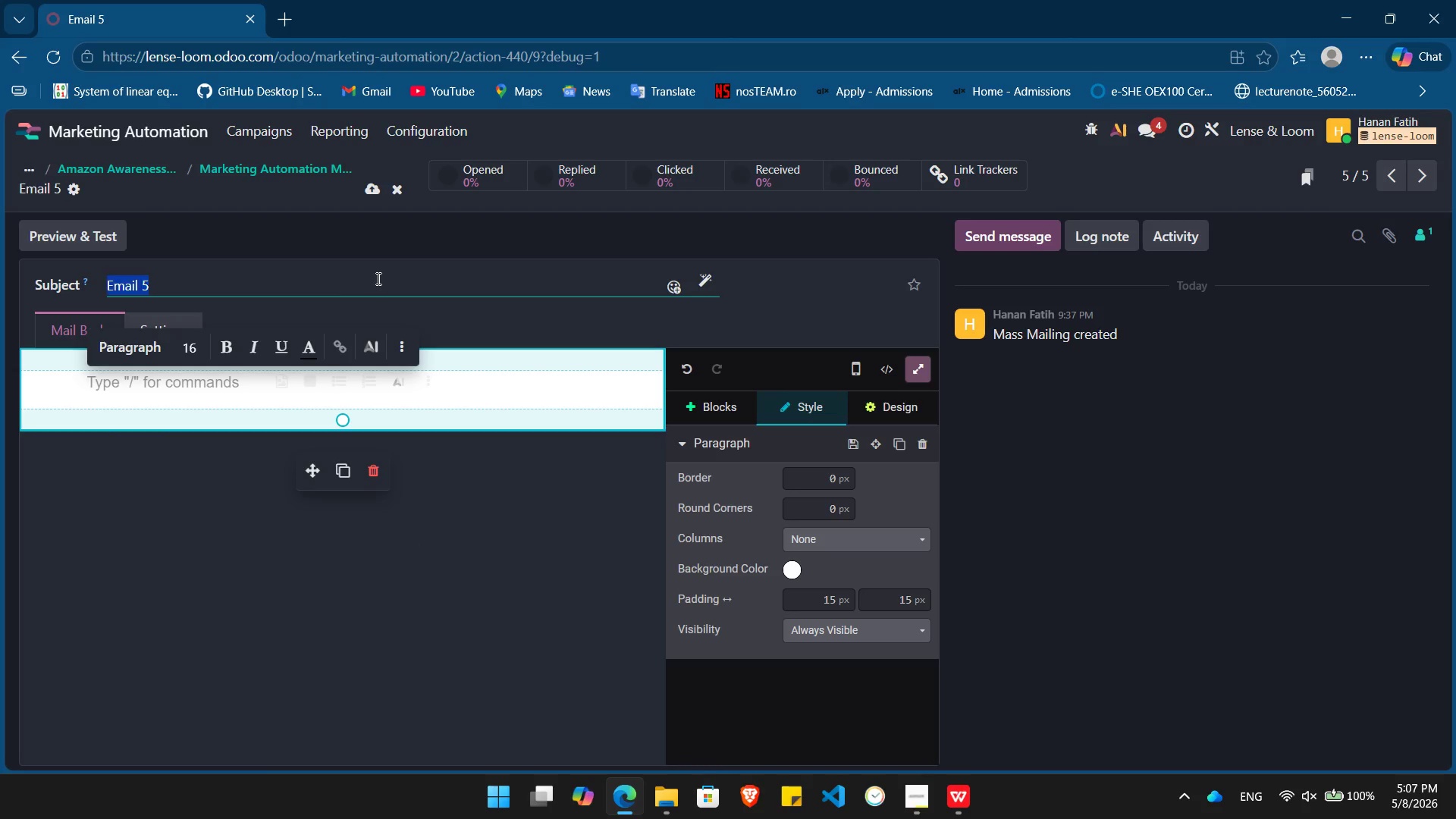 
triple_click([377, 278])
 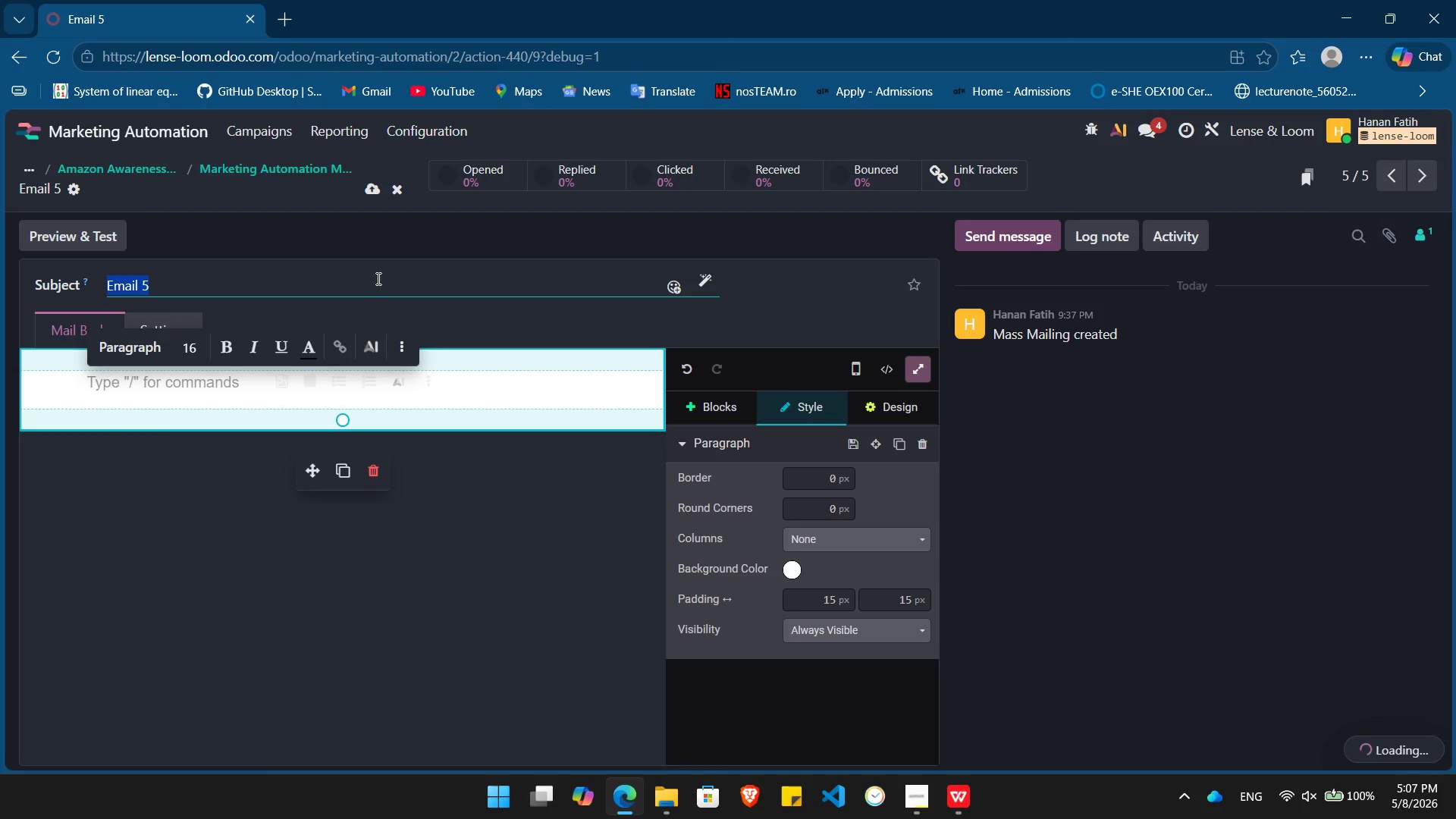 
key(Backspace)
type(Final Call: The Canopy is Waiting )
key(Backspace)
 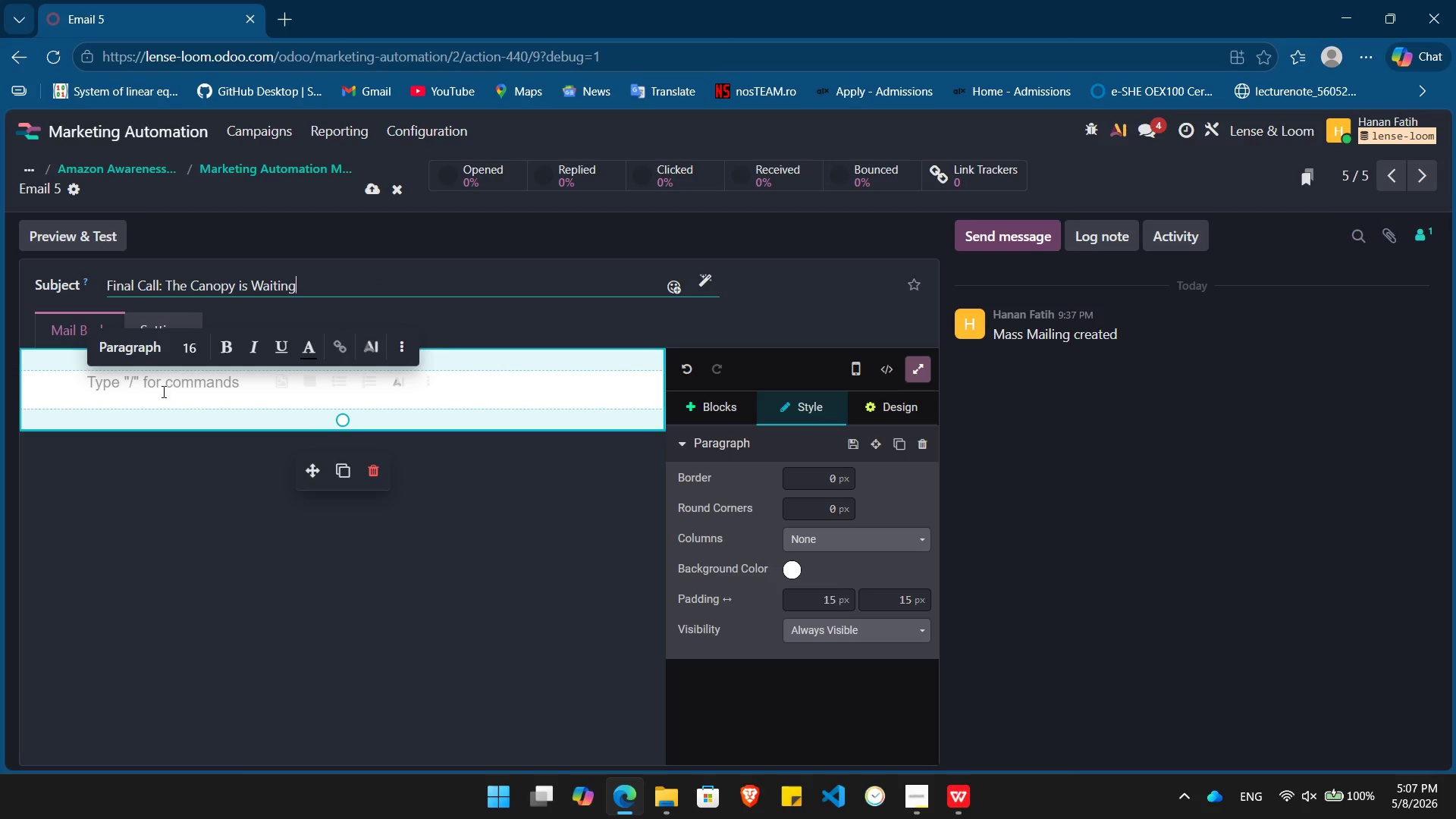 
left_click([162, 384])
 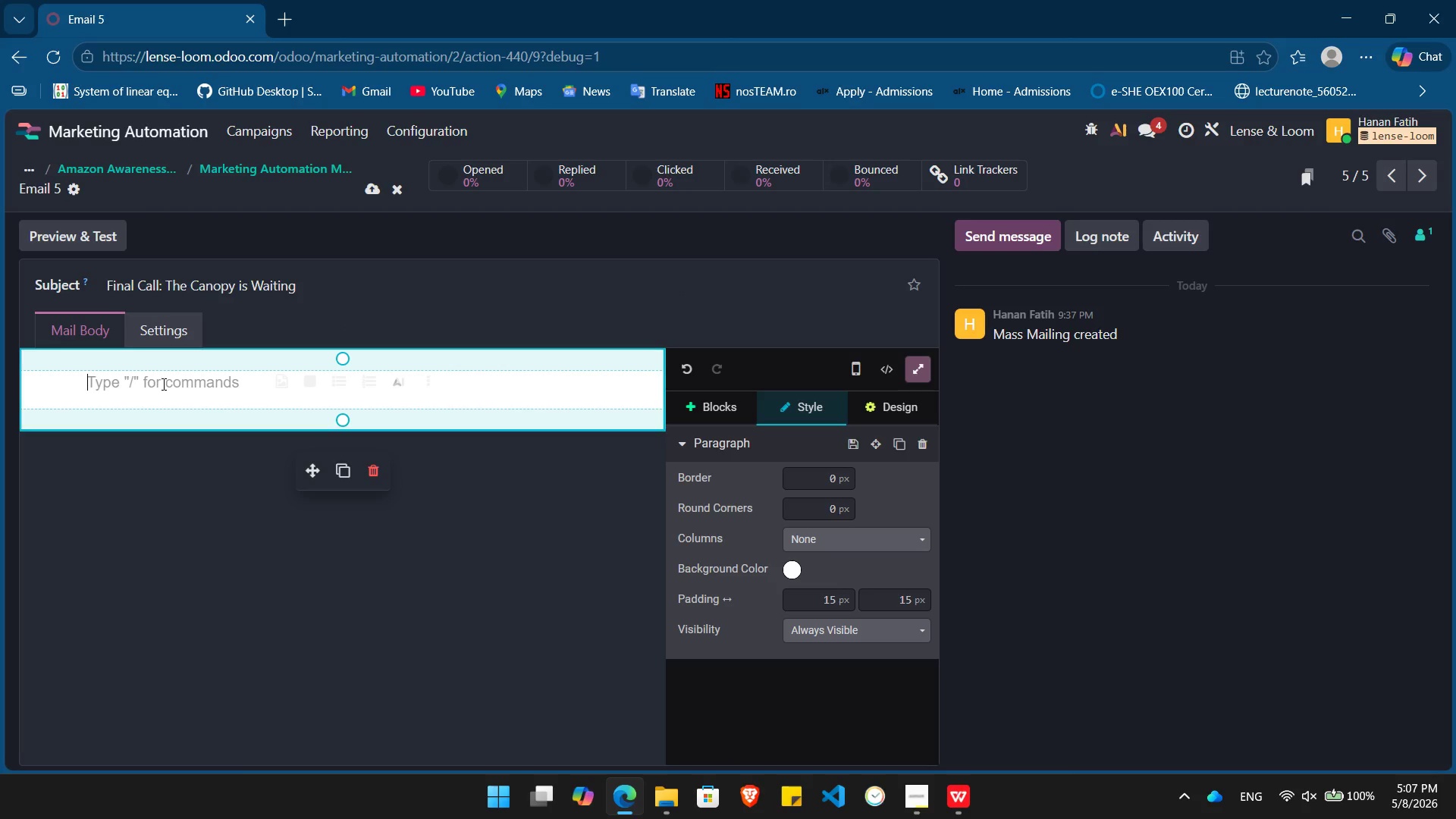 
key(Slash)
 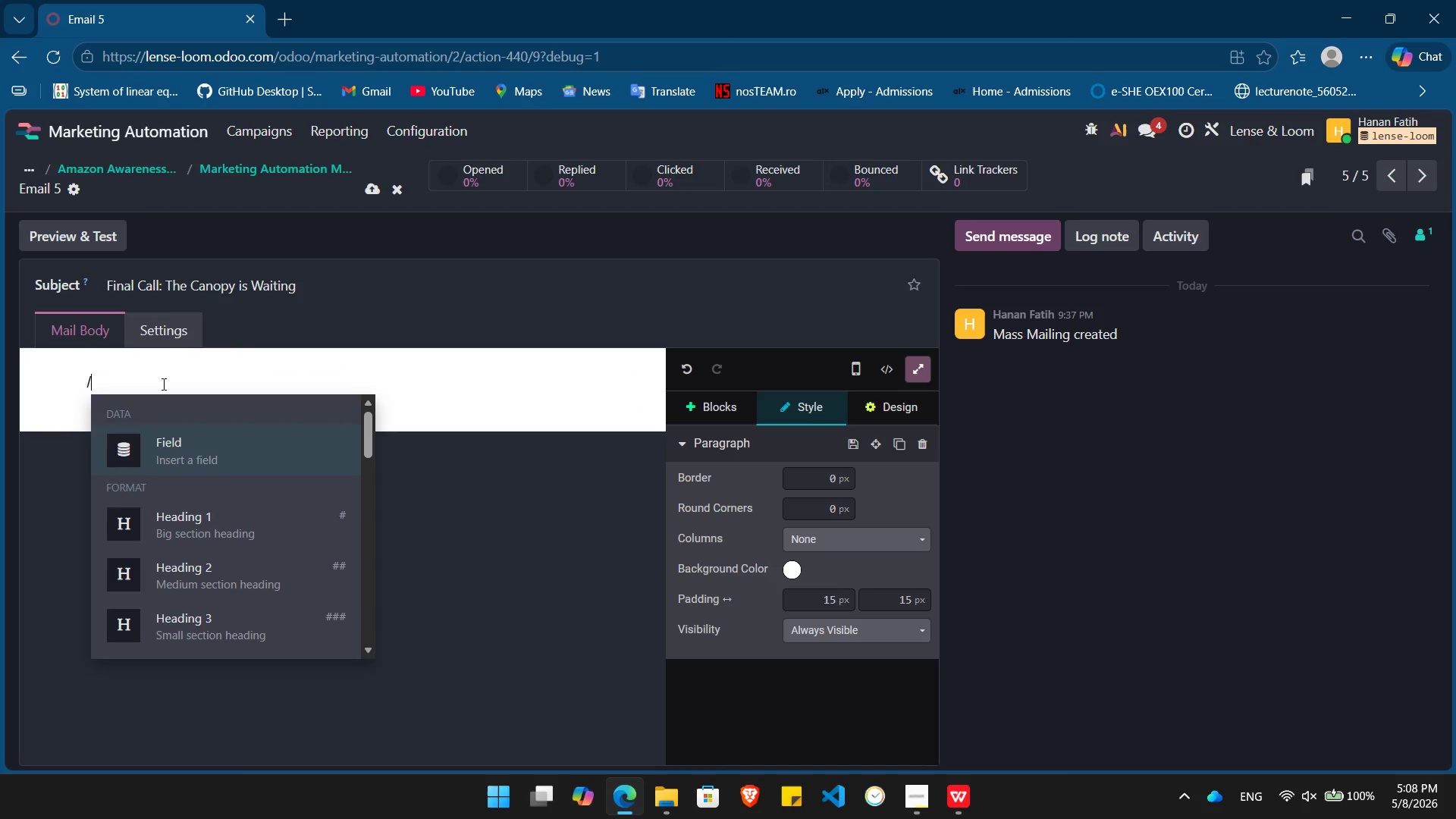 
key(ArrowDown)
 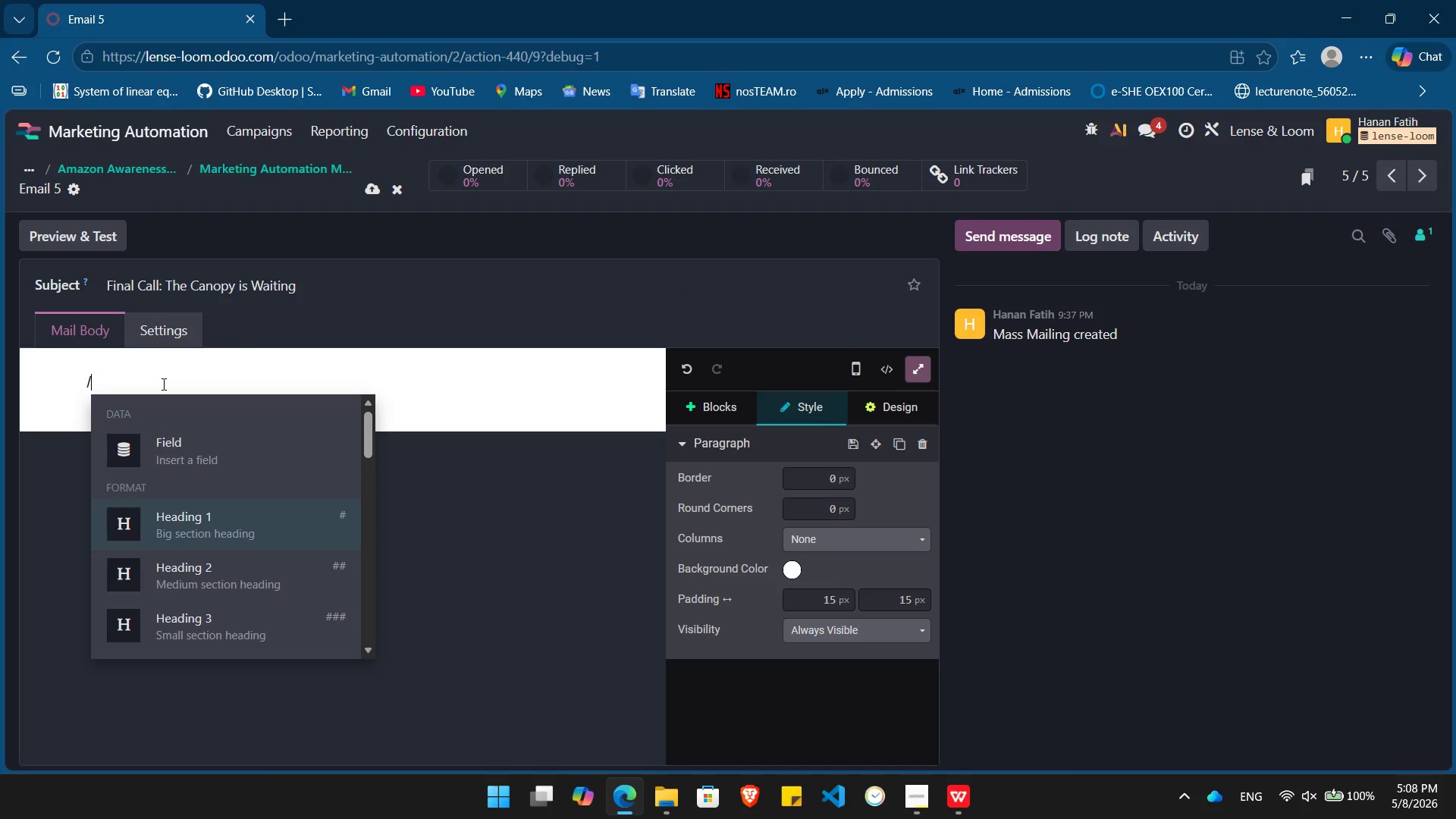 
key(Enter)
 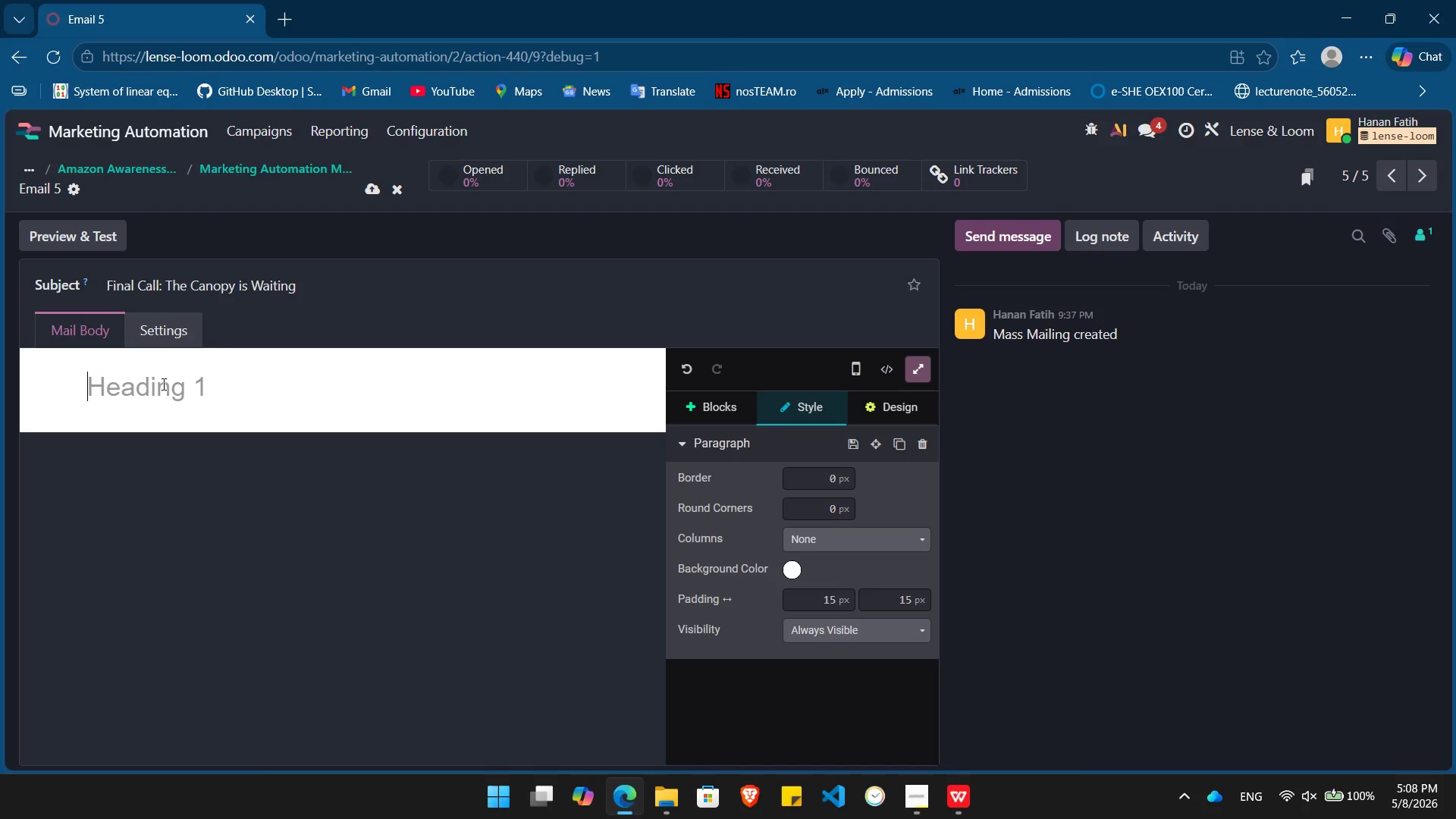 
type(Only 12 Slots. No Exceptions.)
 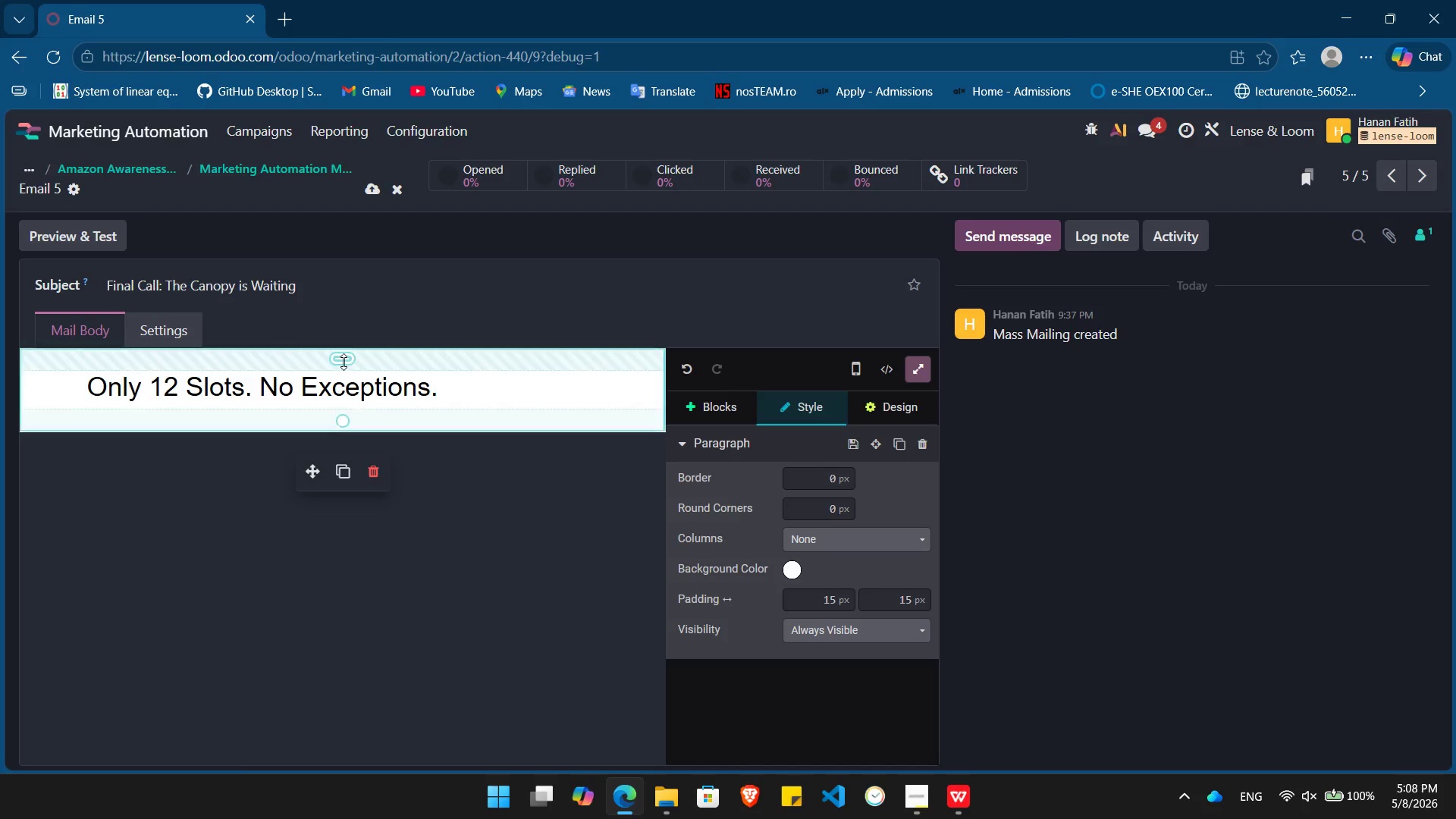 
key(Enter)
 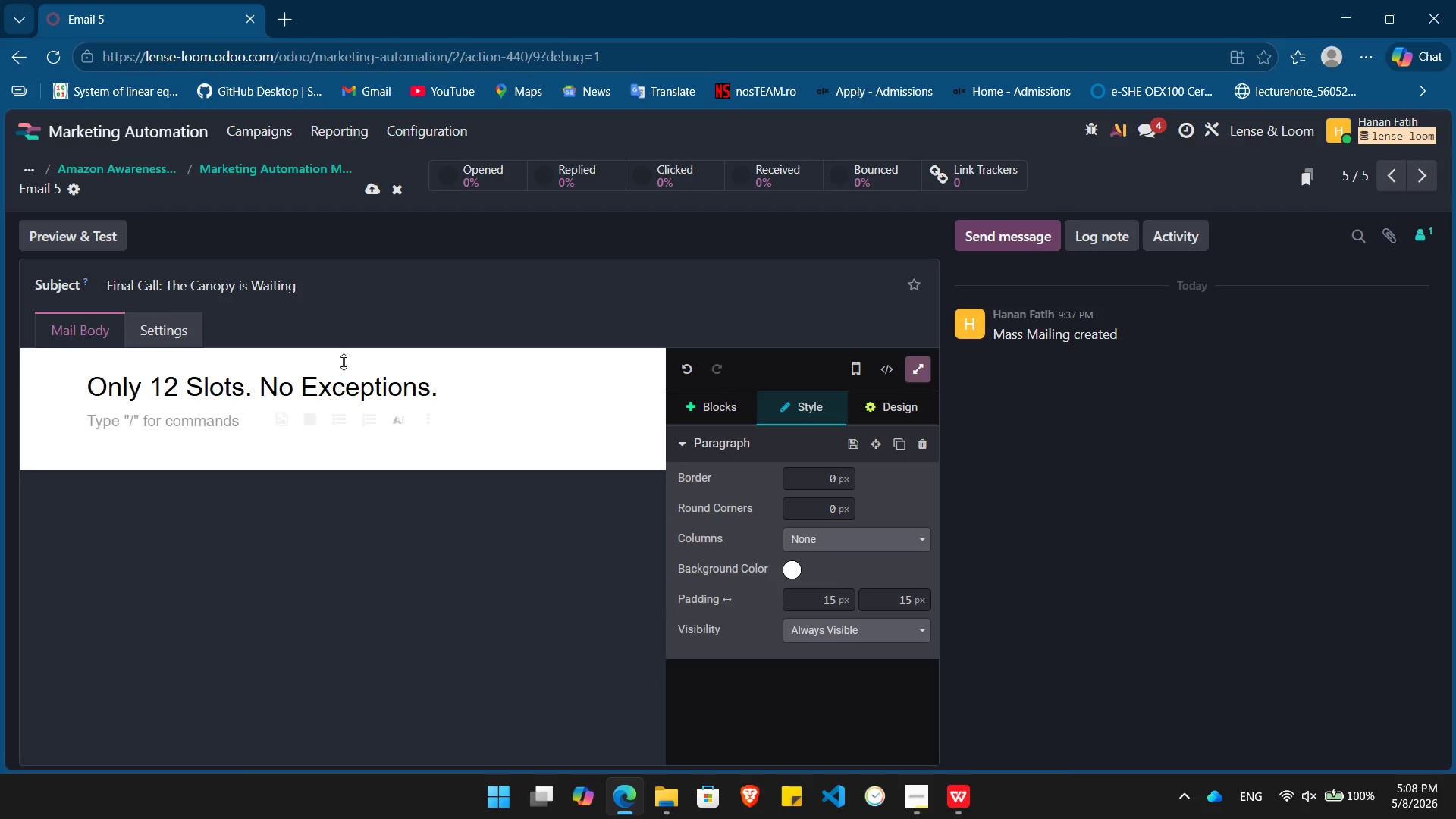 
key(Slash)
 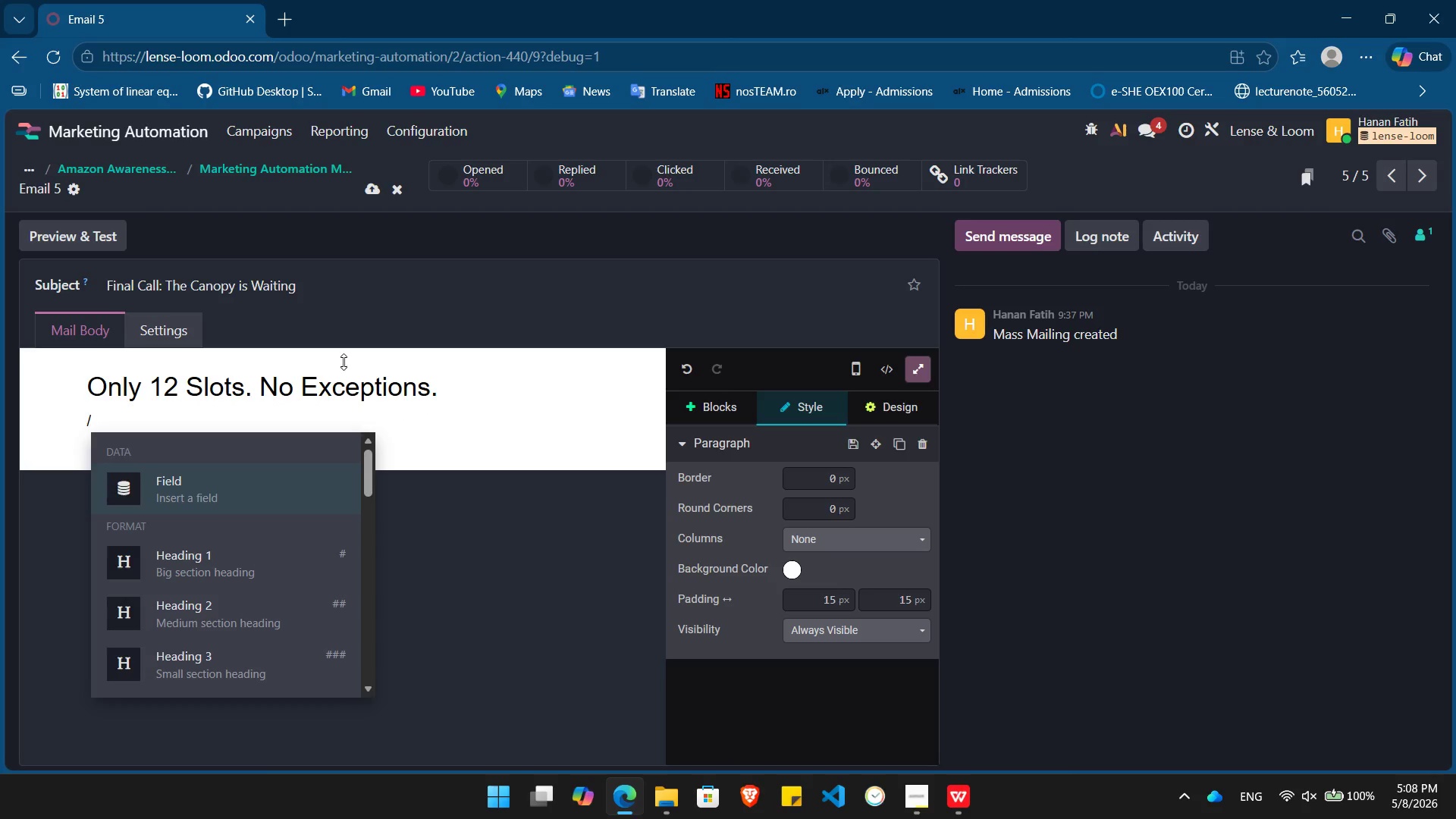 
key(Enter)
 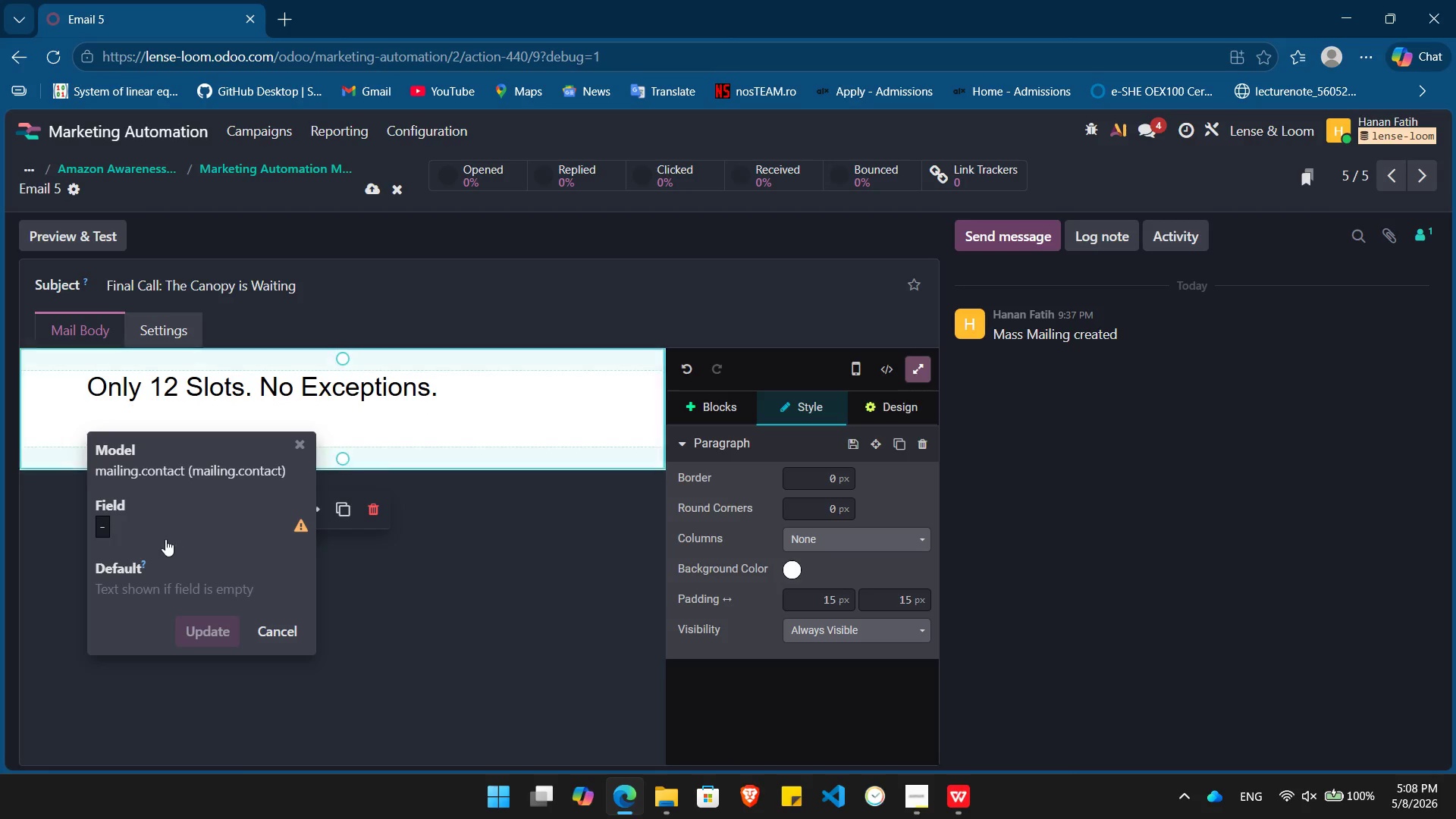 
left_click([164, 539])
 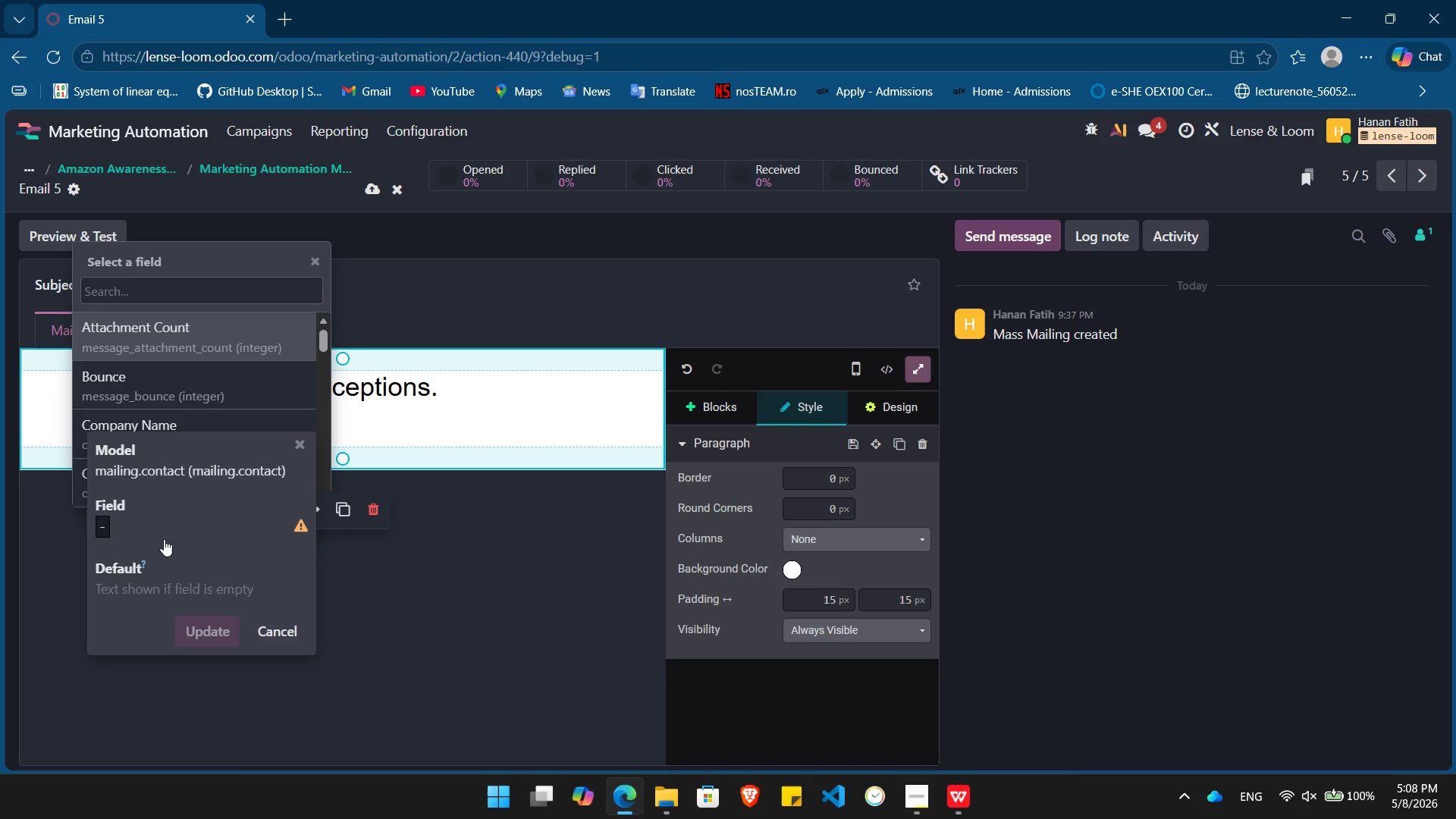 
type(name)
 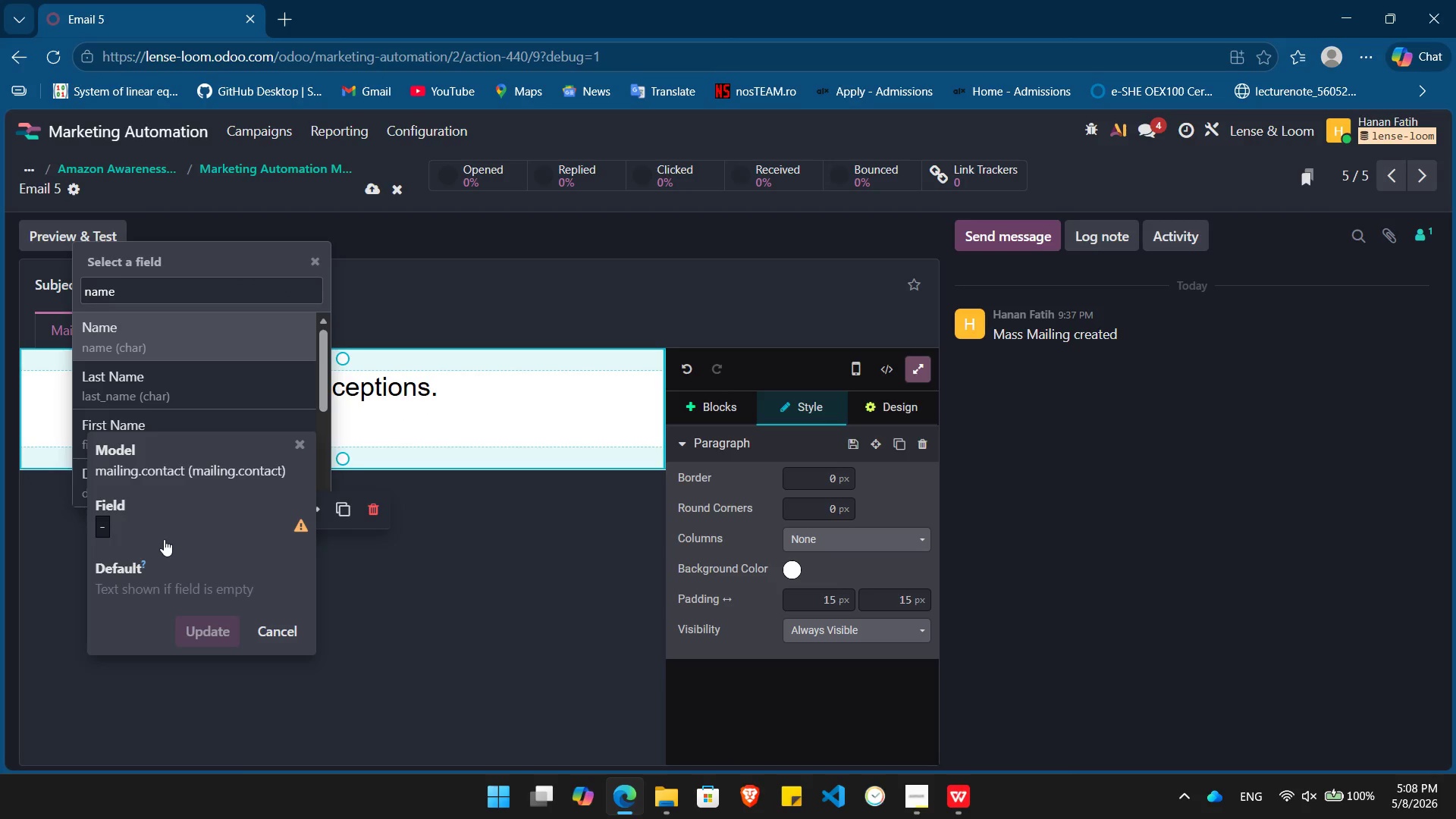 
key(Enter)
 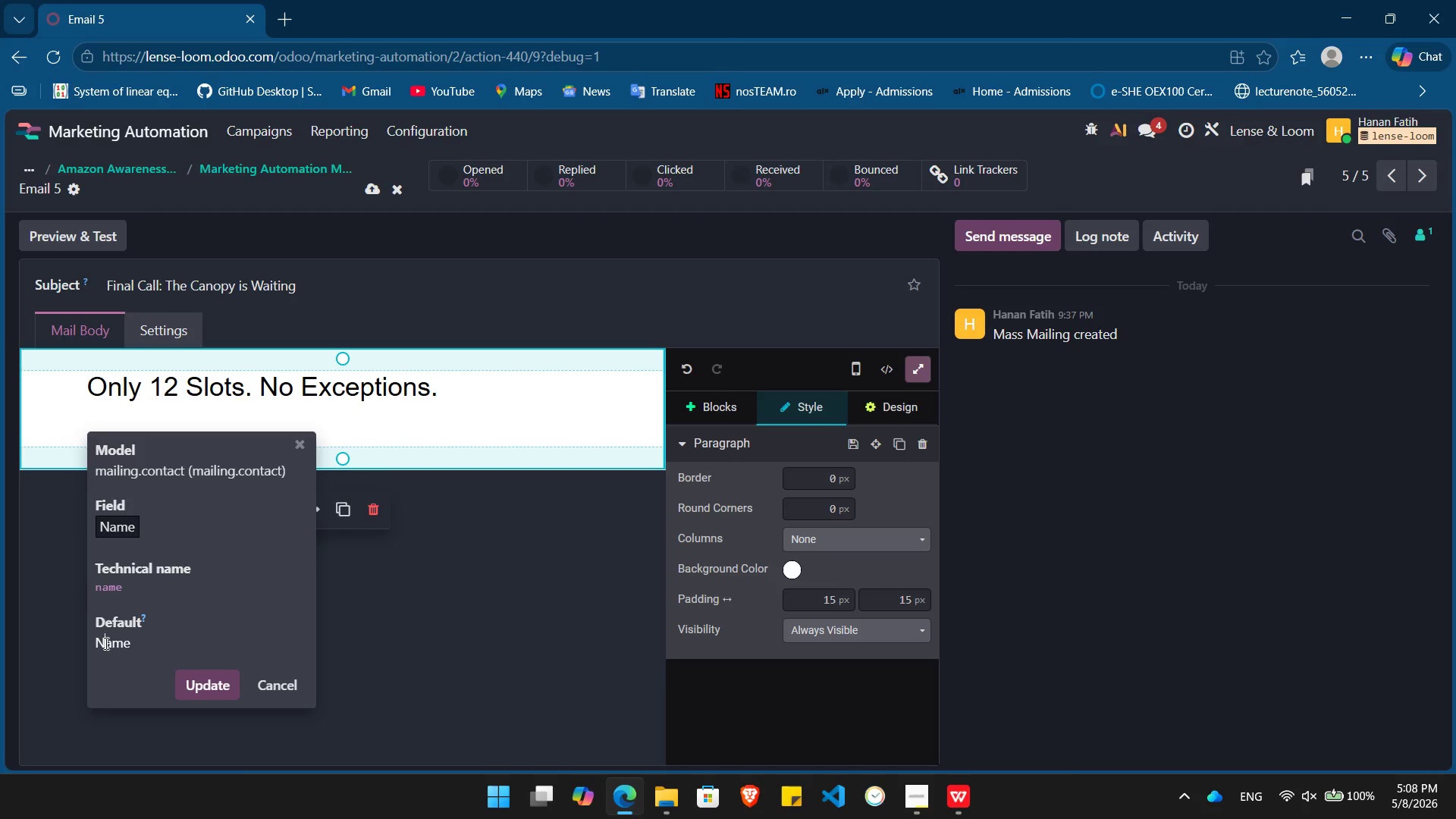 
double_click([105, 643])
 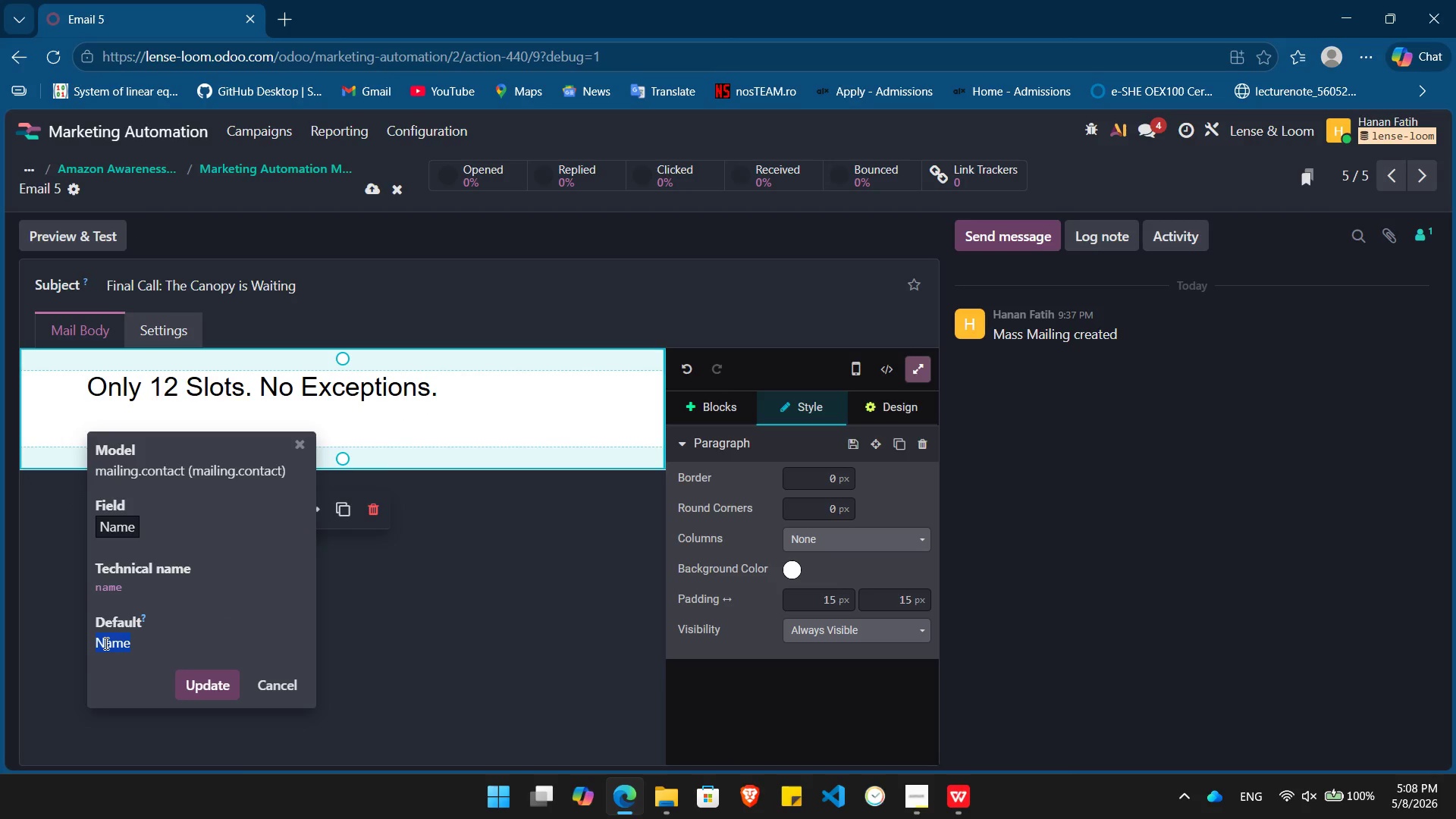 
key(Shift+BracketLeft)
 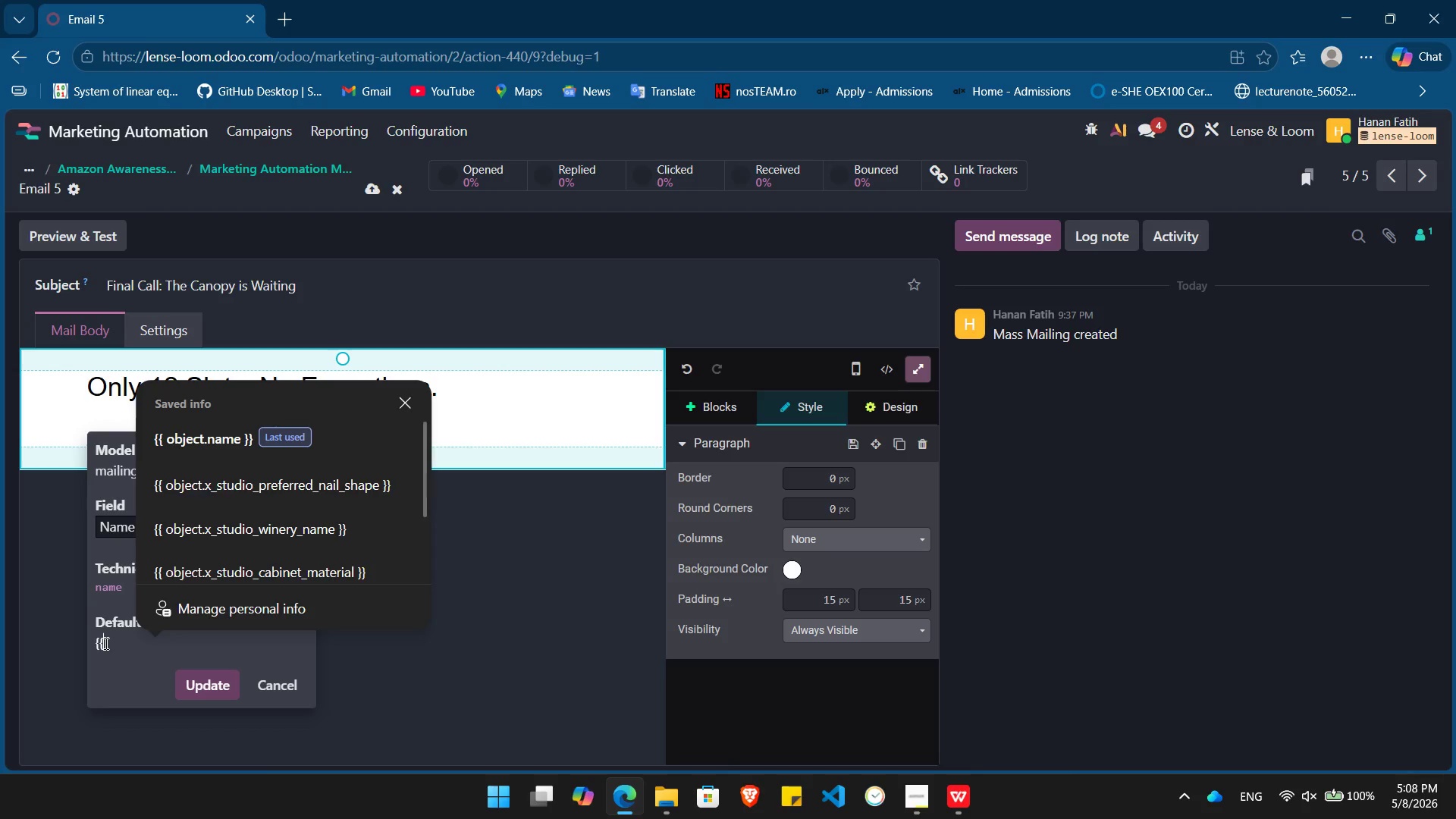 
key(Shift+BracketLeft)
 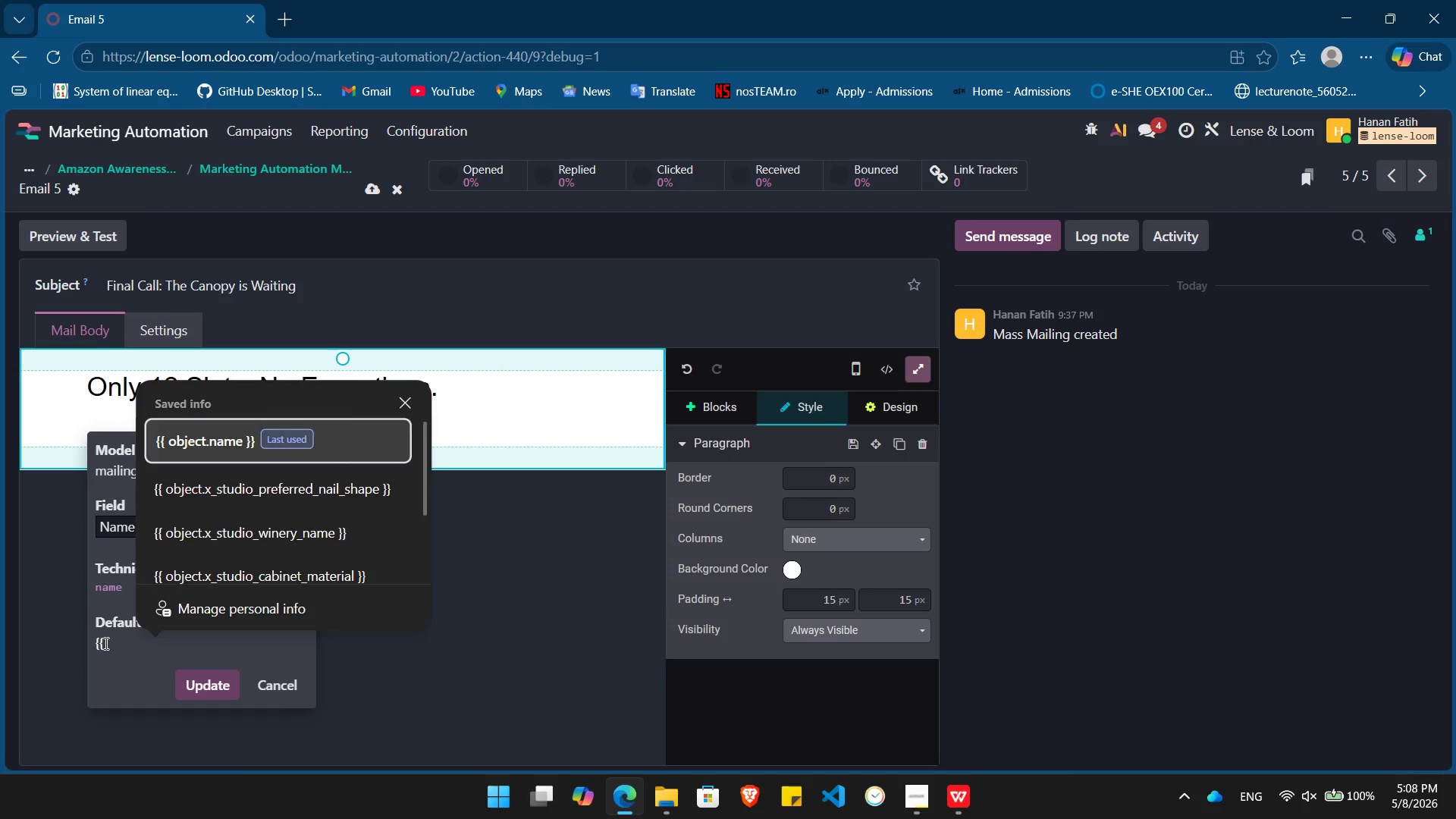 
key(ArrowDown)
 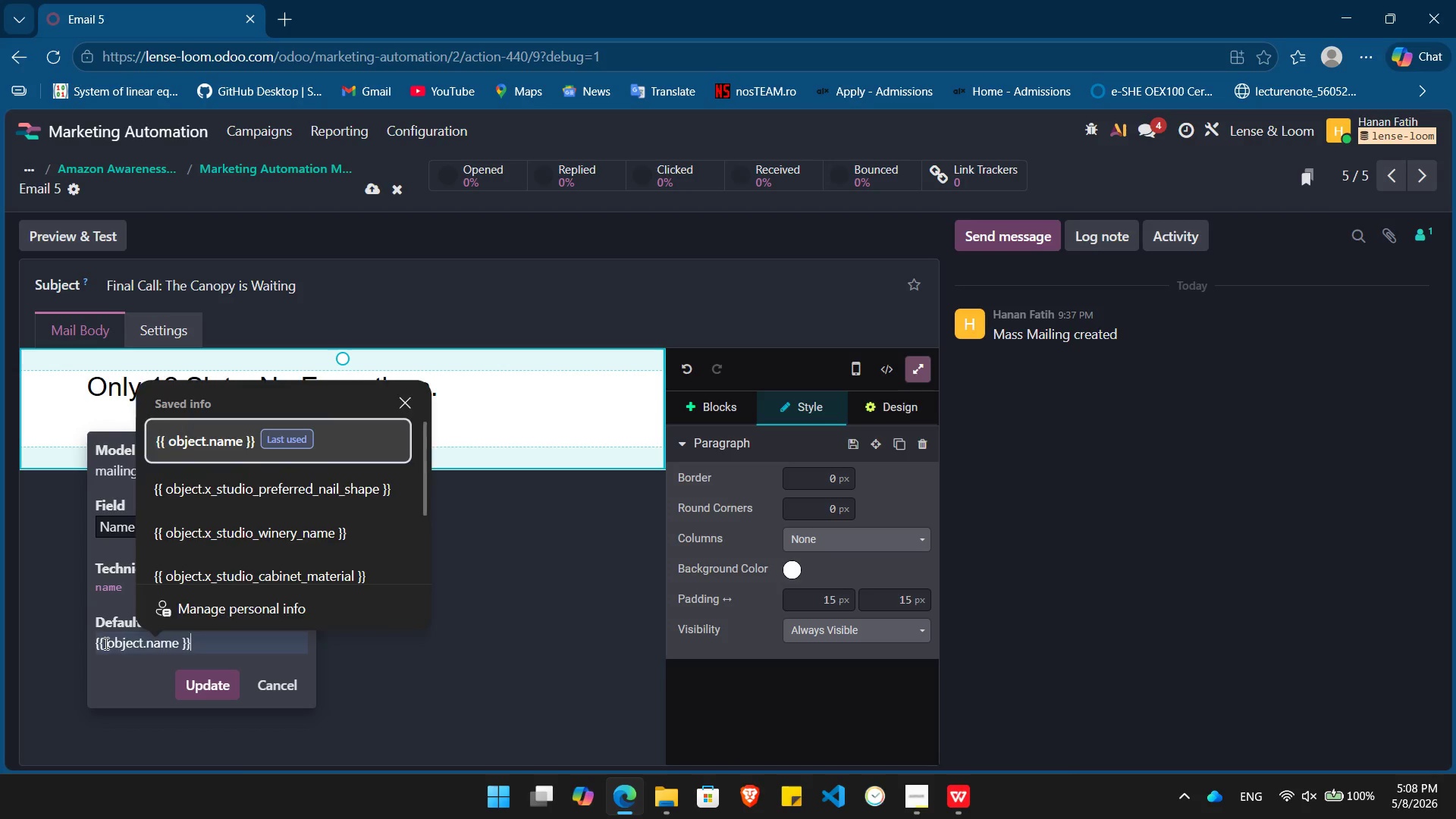 
key(Enter)
 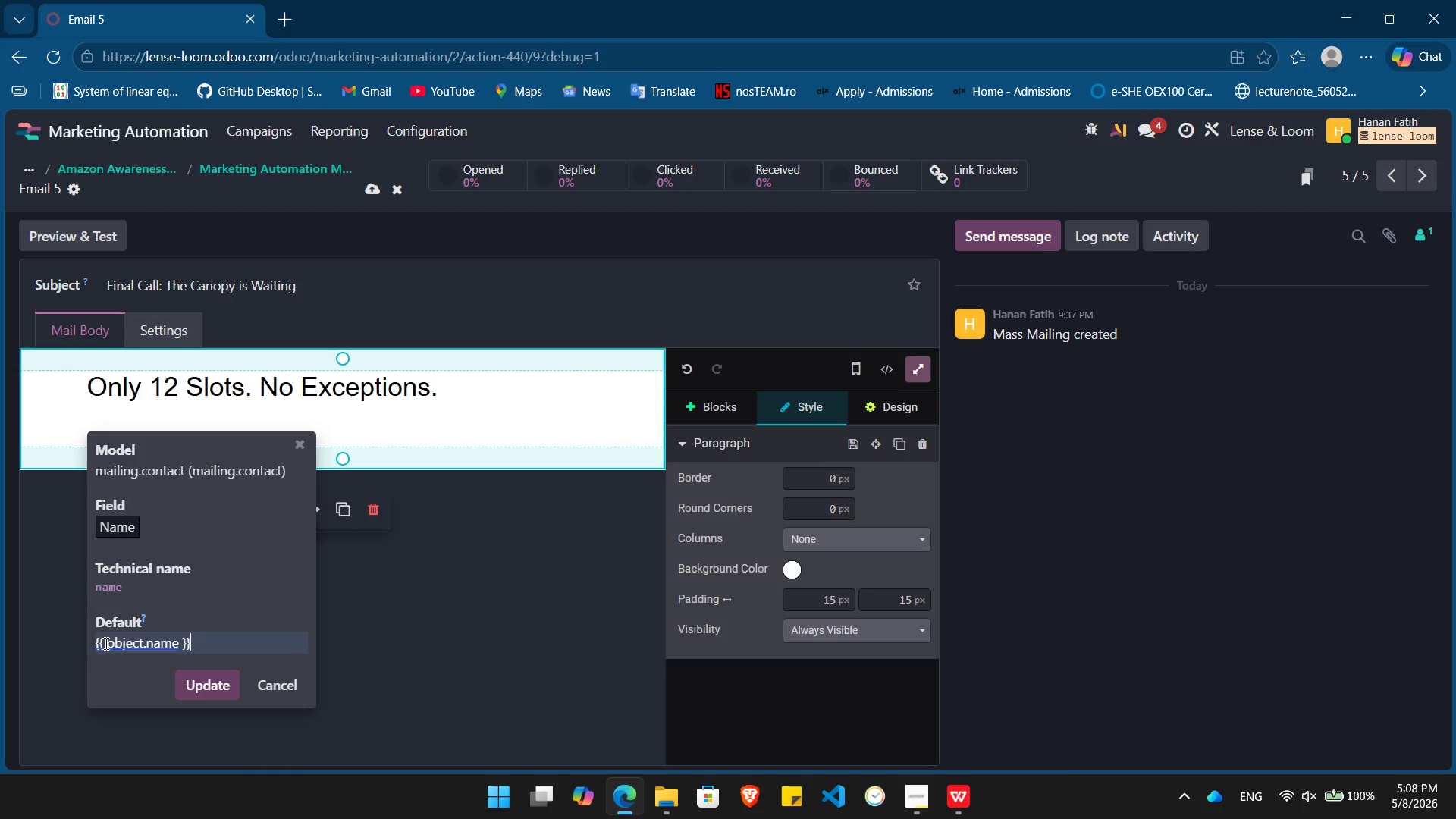 
key(Enter)
 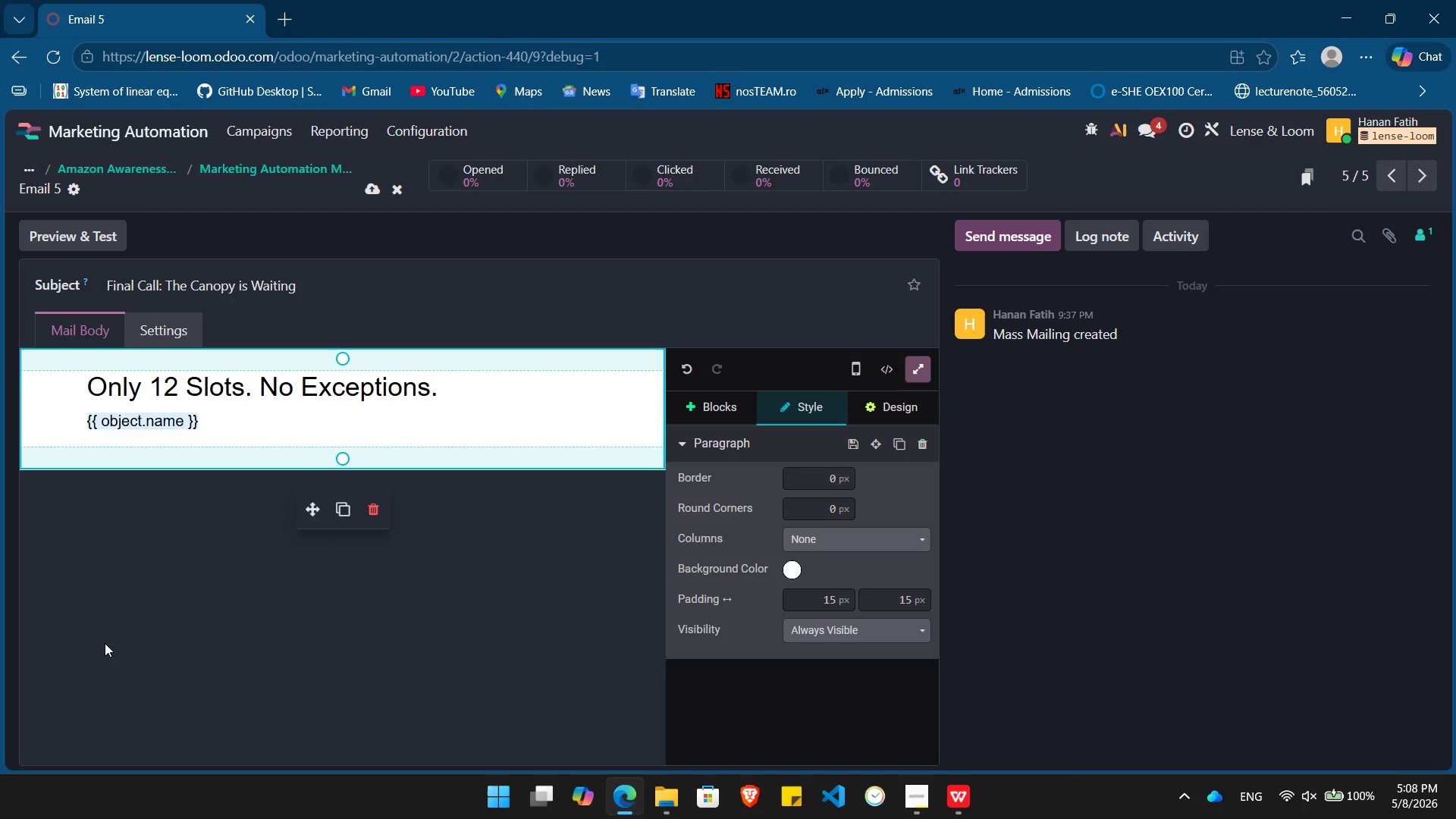 
key(Comma)
 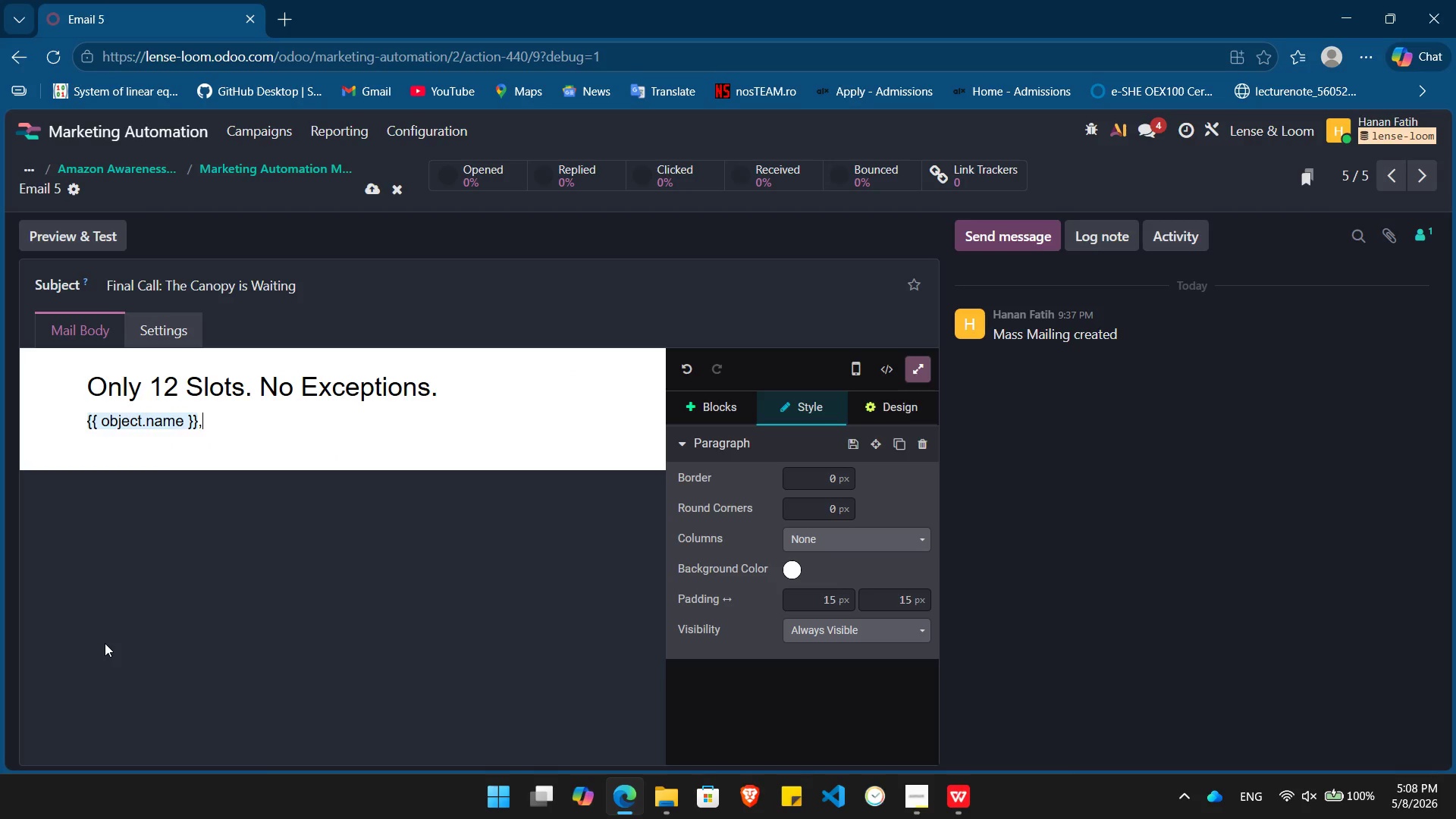 
key(Enter)
 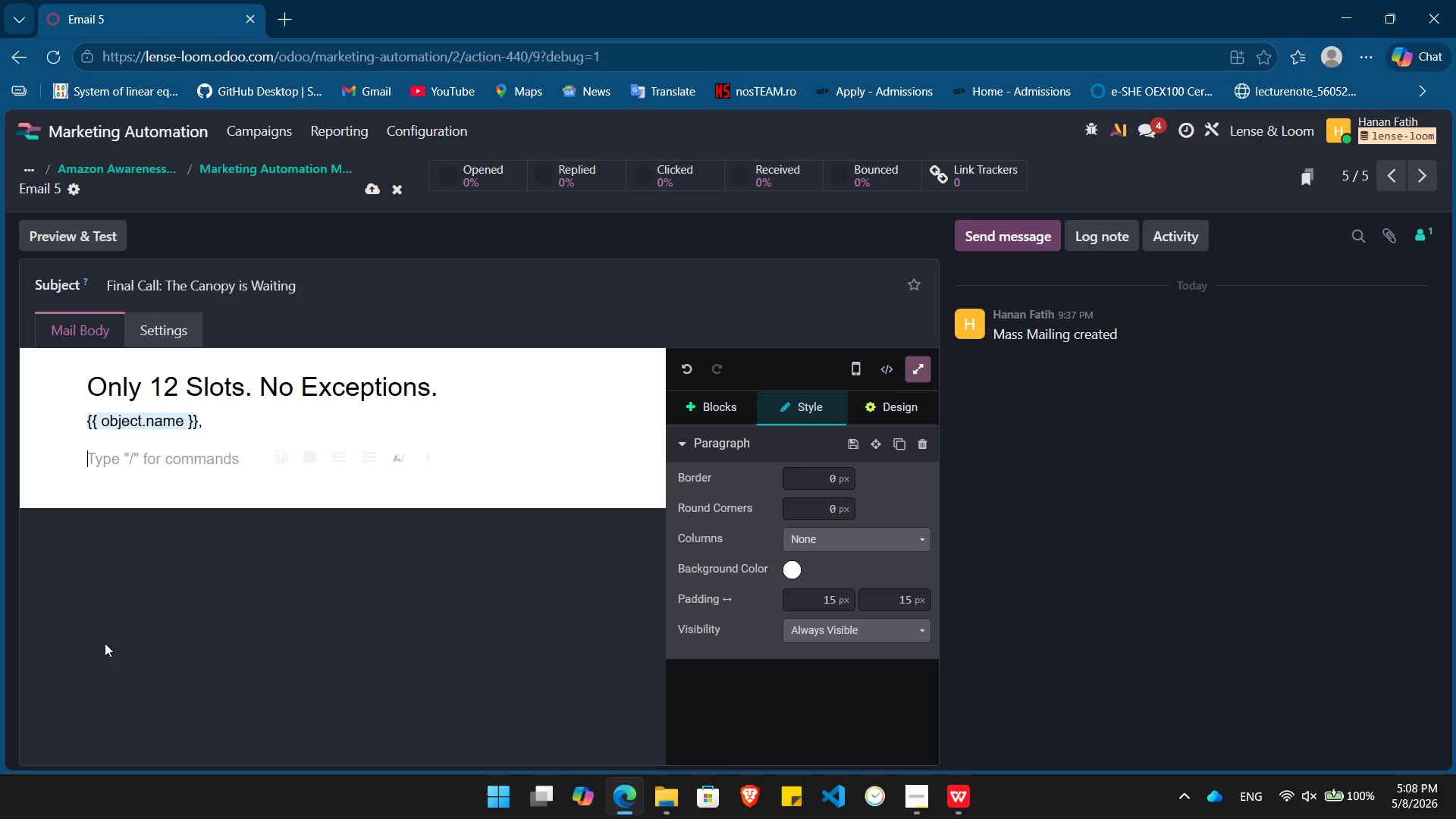 
type(To maintain the integrity of the ecosystem and the intia)
key(Backspace)
type(macy of the experience, we never exceed 12 guests per expedition.)
 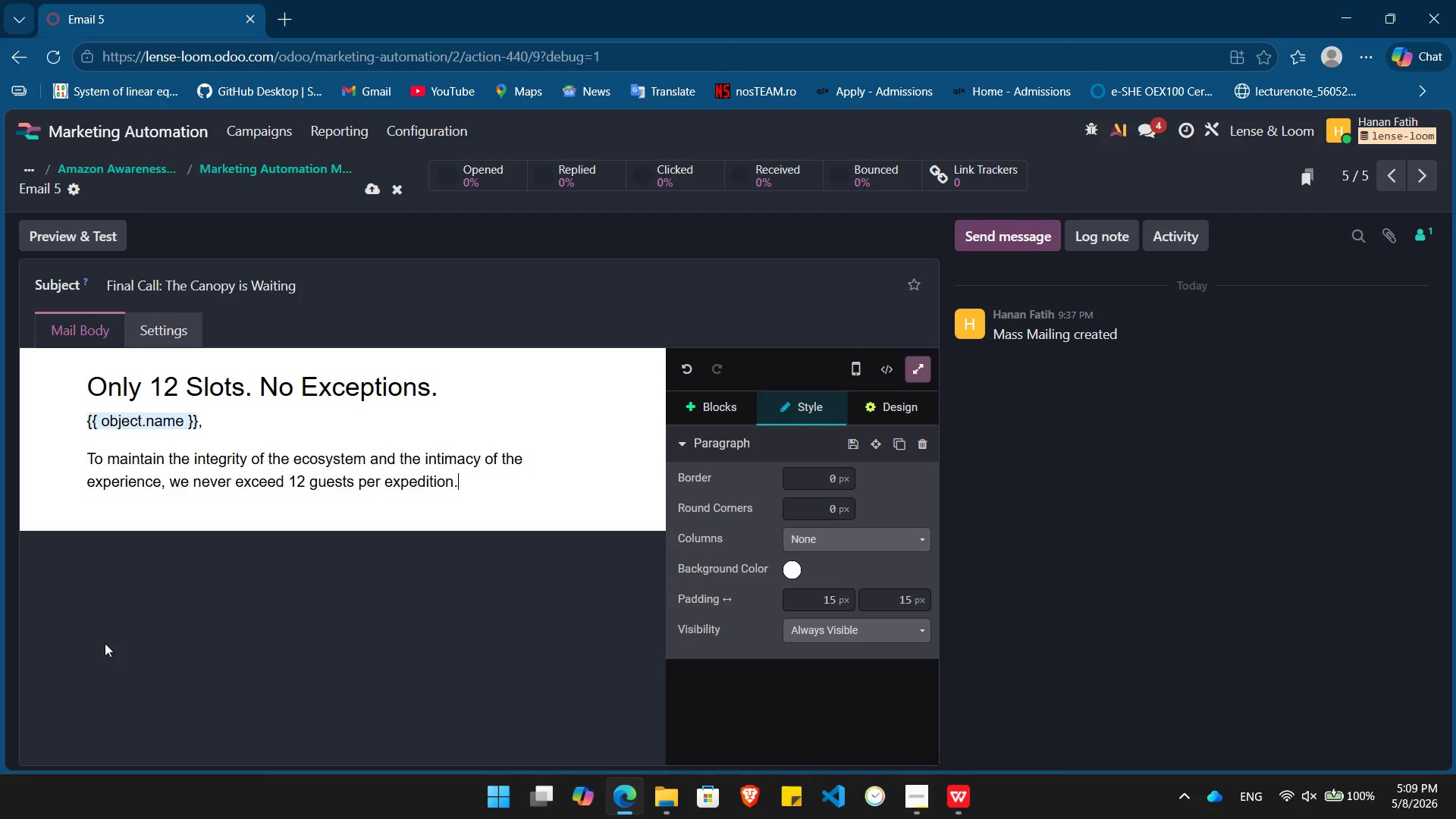 
key(Enter)
 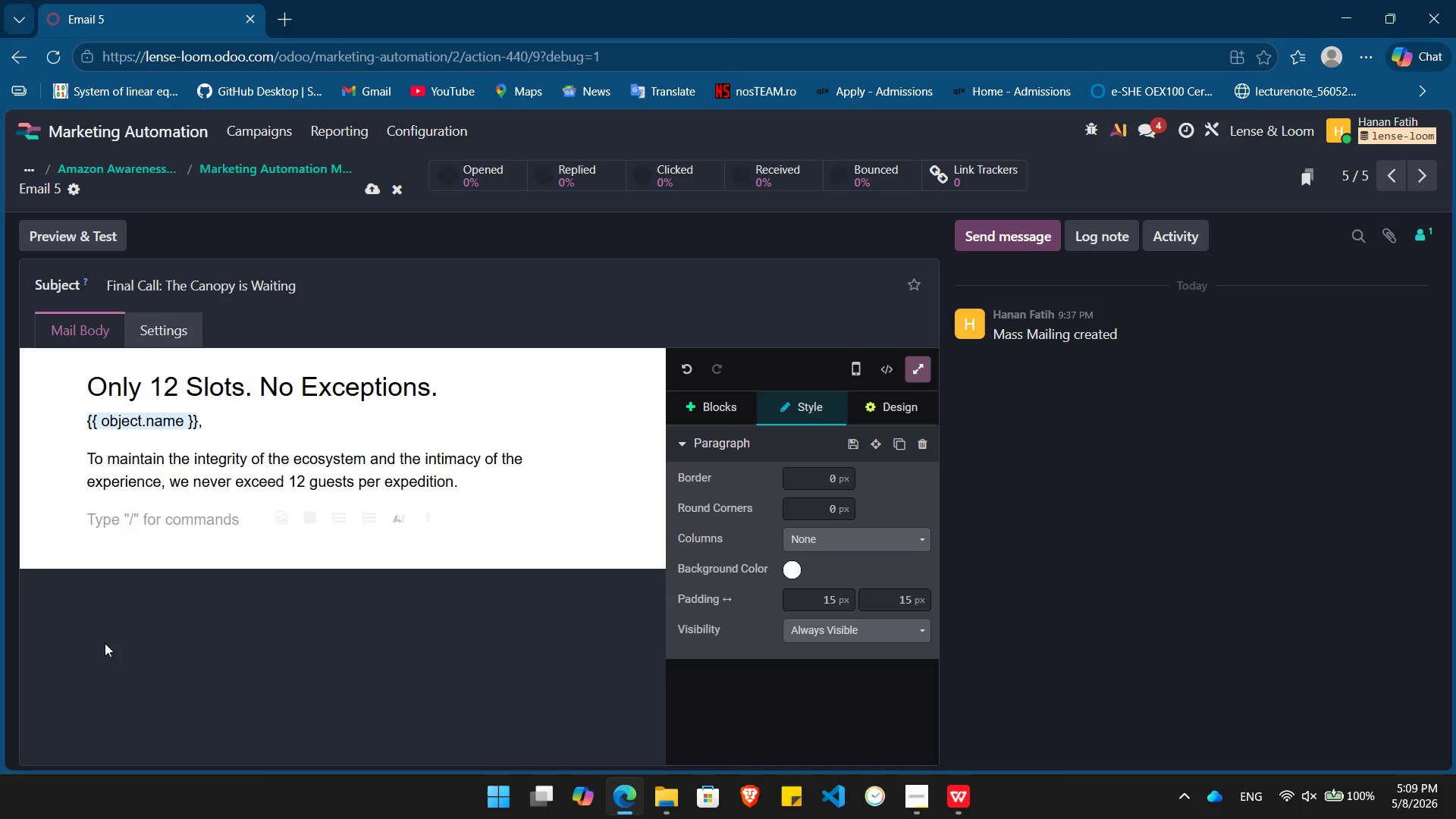 
type(Our upcoming Amac)
key(Backspace)
type(zon Canopy Awareness dates are nearing capacity. If you are ready to transition from an enthusiast to a guardian of the rainforest.)
key(Backspace)
type(, the time is now.)
 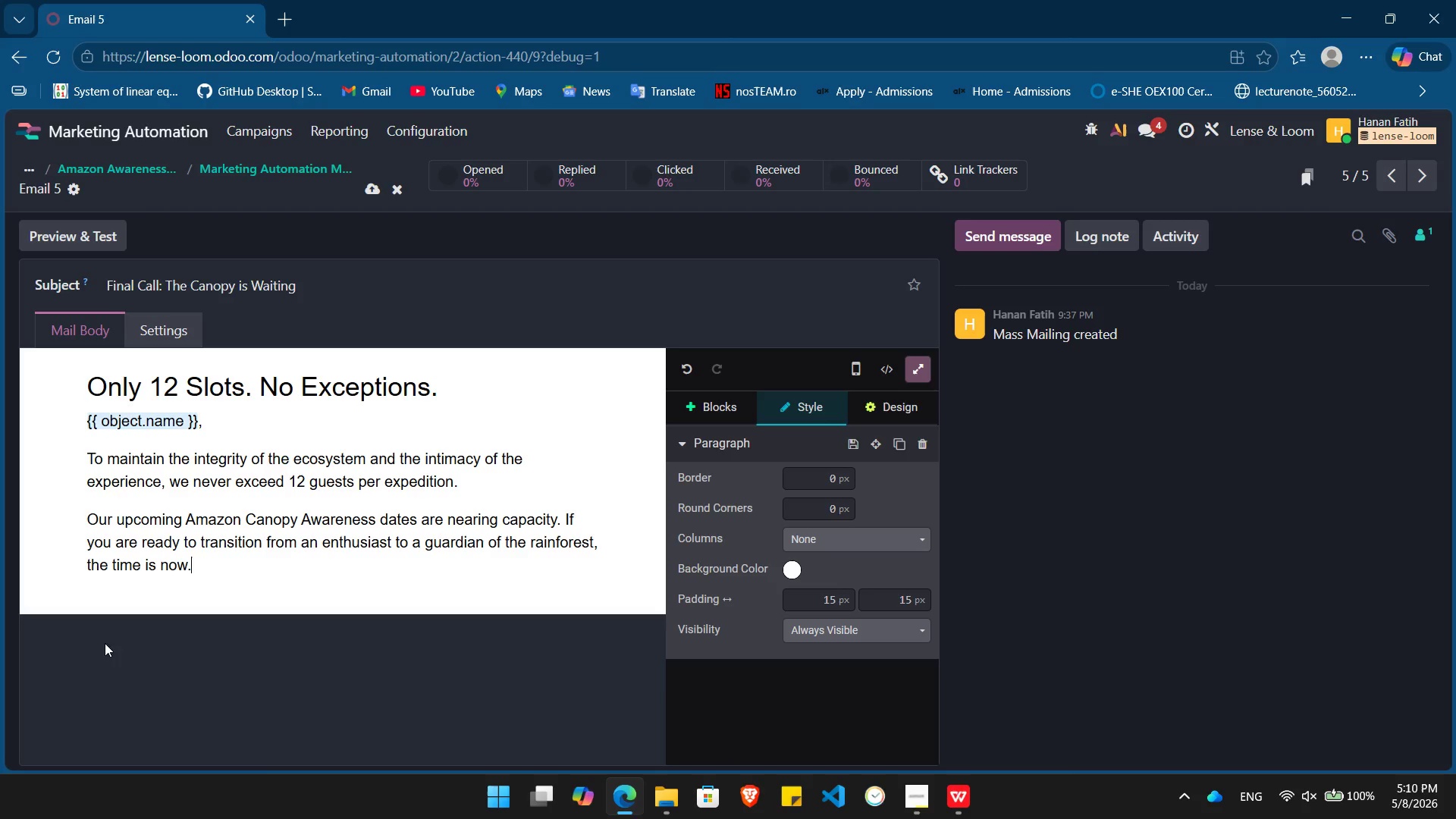 
key(Enter)
 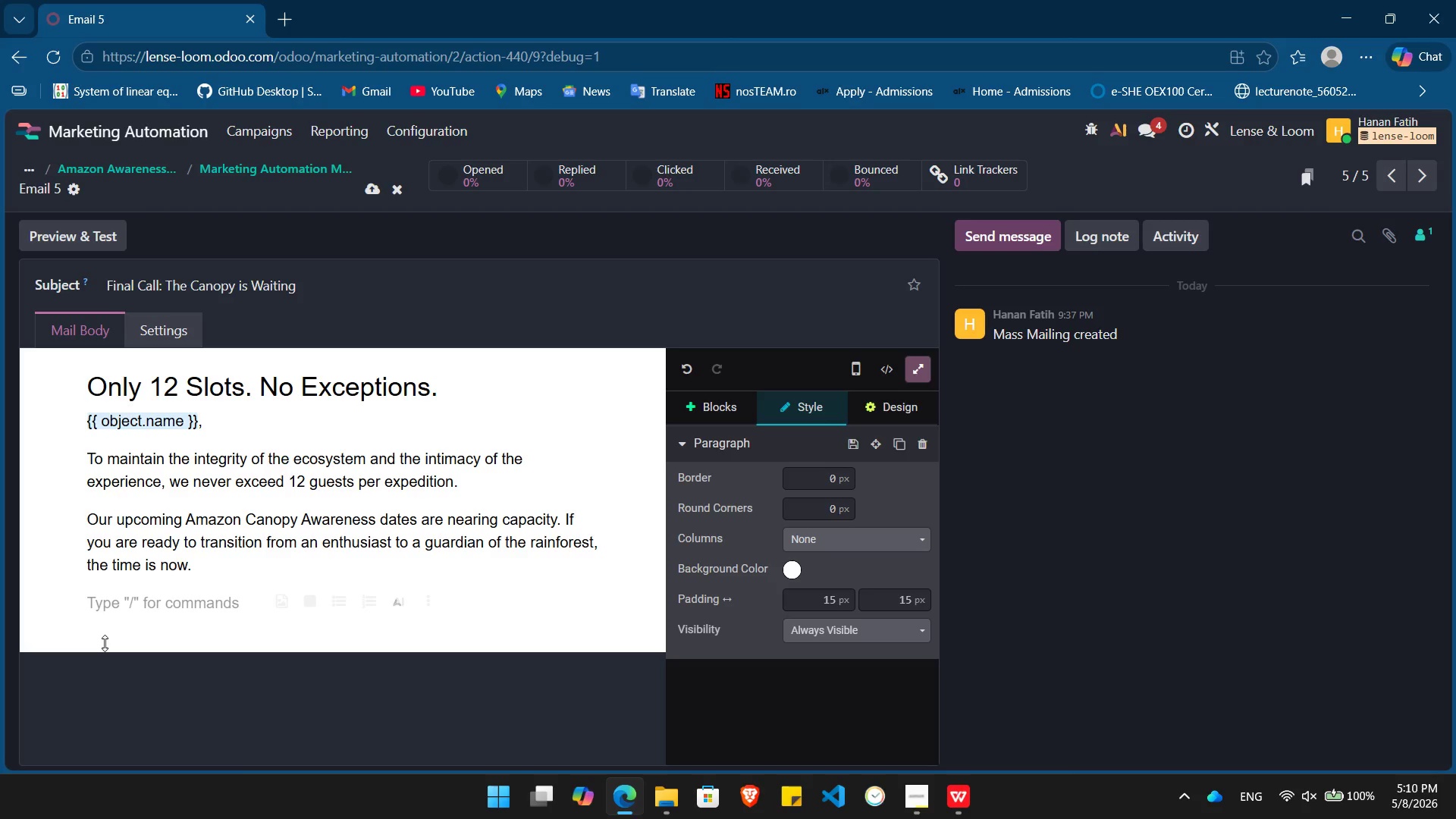 
wait(18.5)
 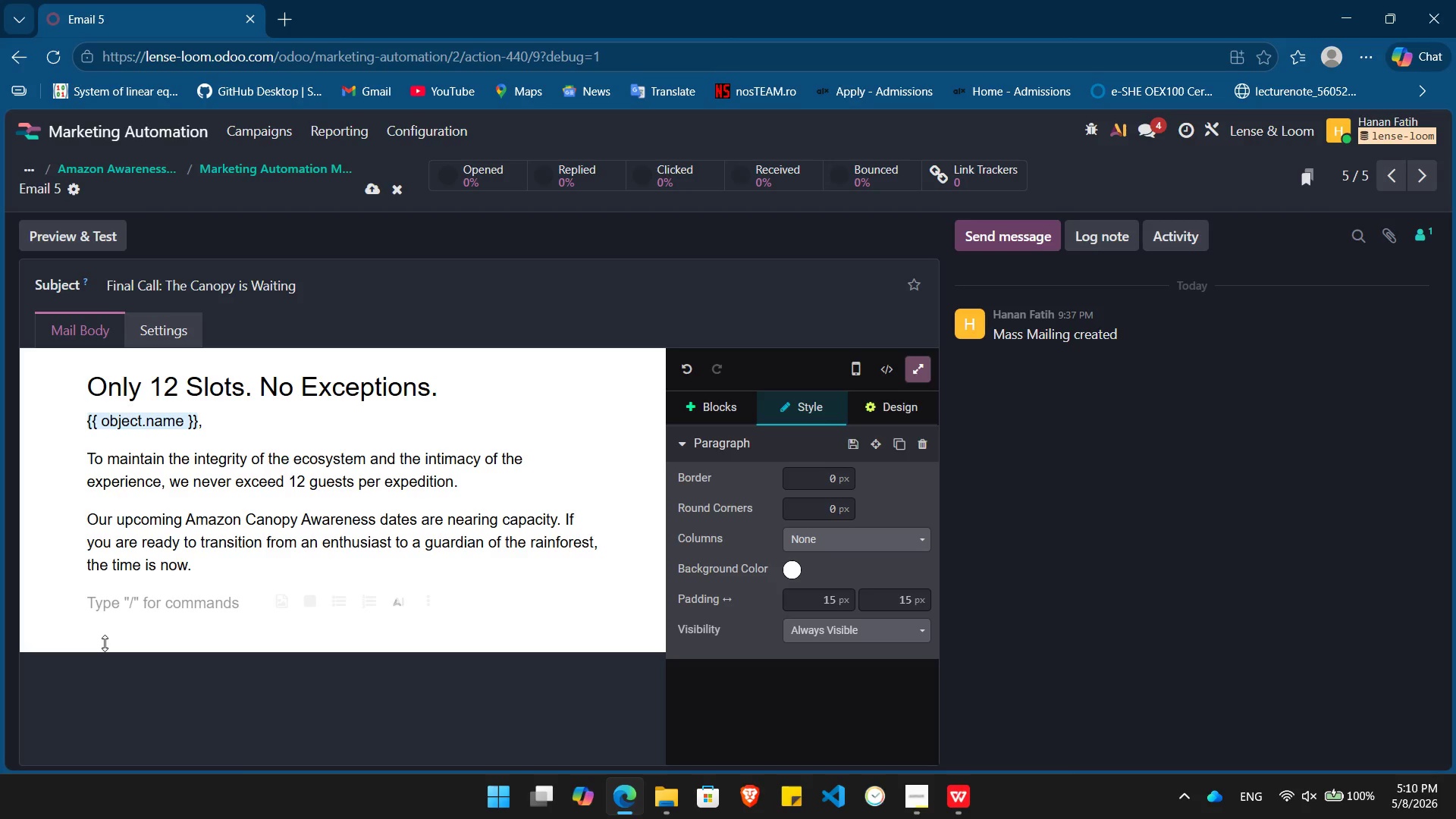 
type(/bu)
 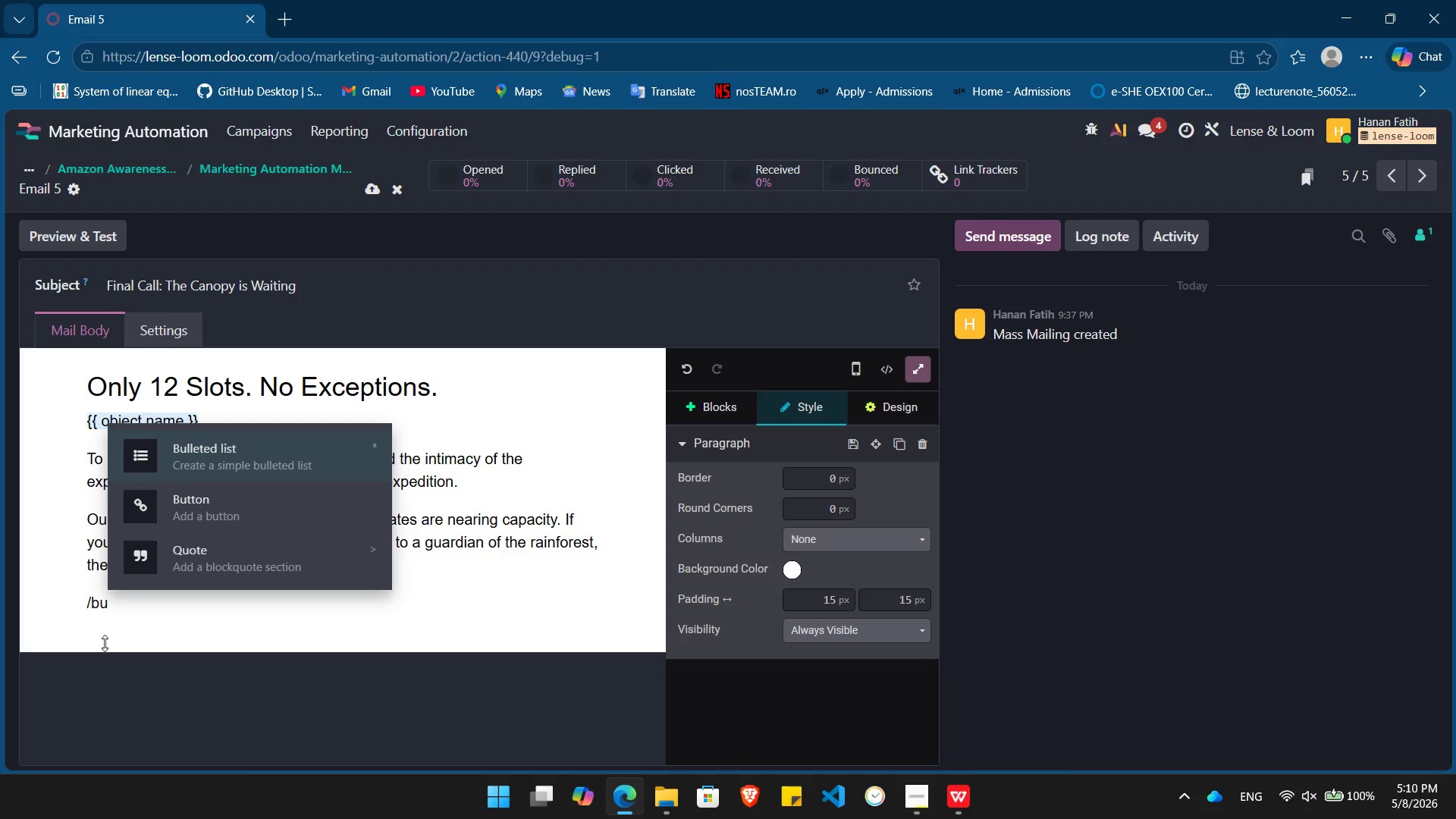 
key(ArrowDown)
 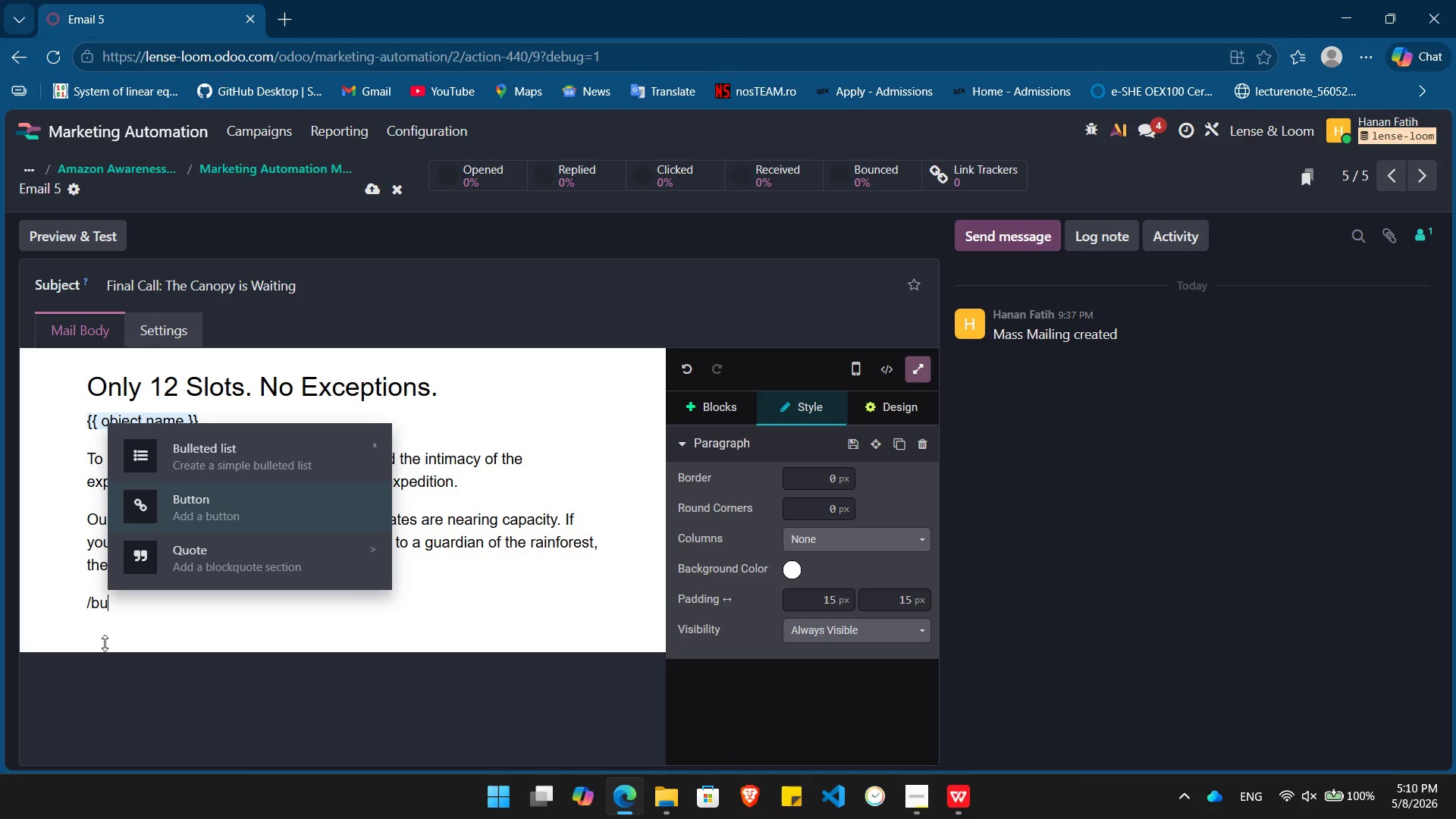 
key(Enter)
 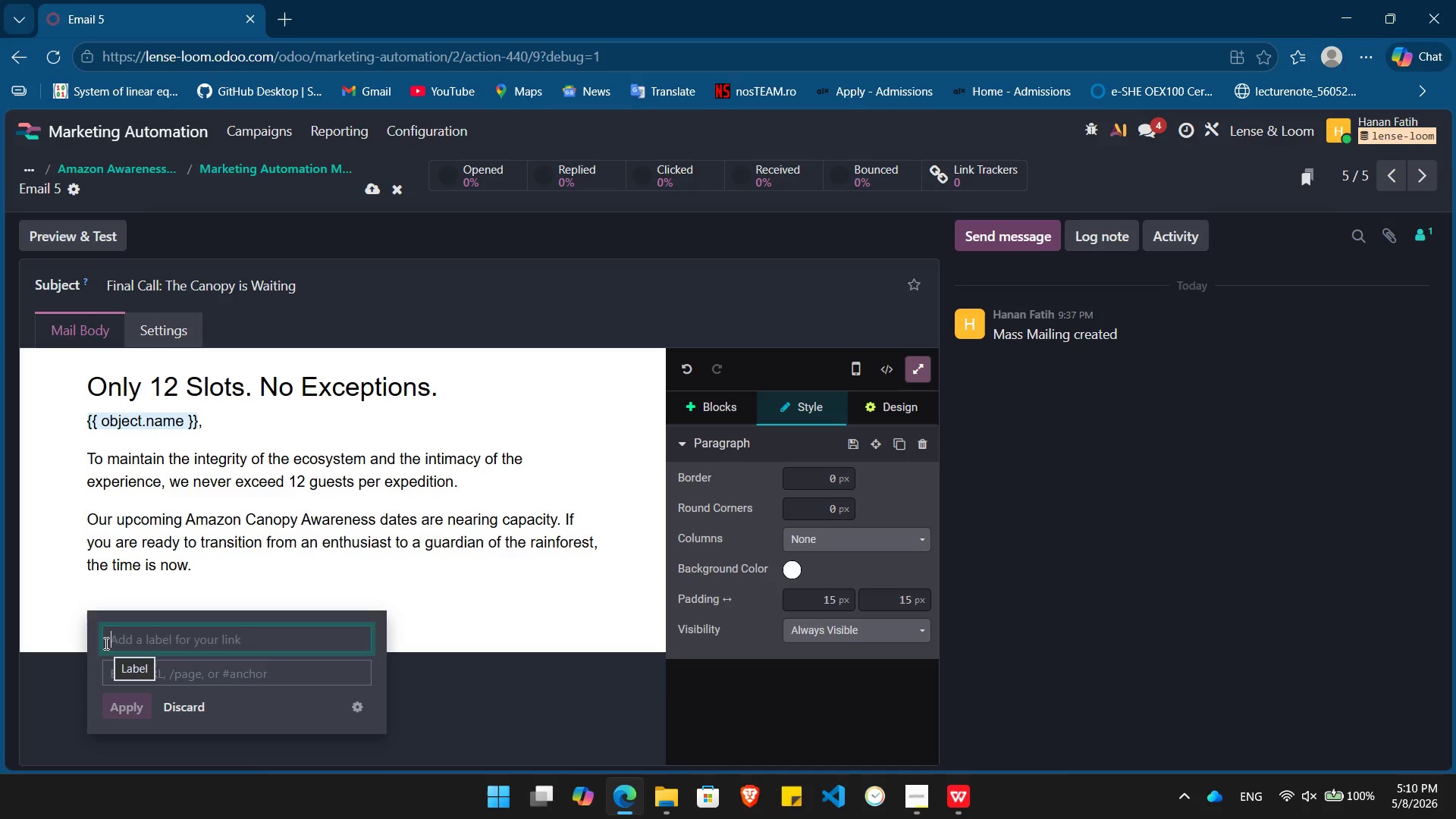 
type(Secure Your Slot)
 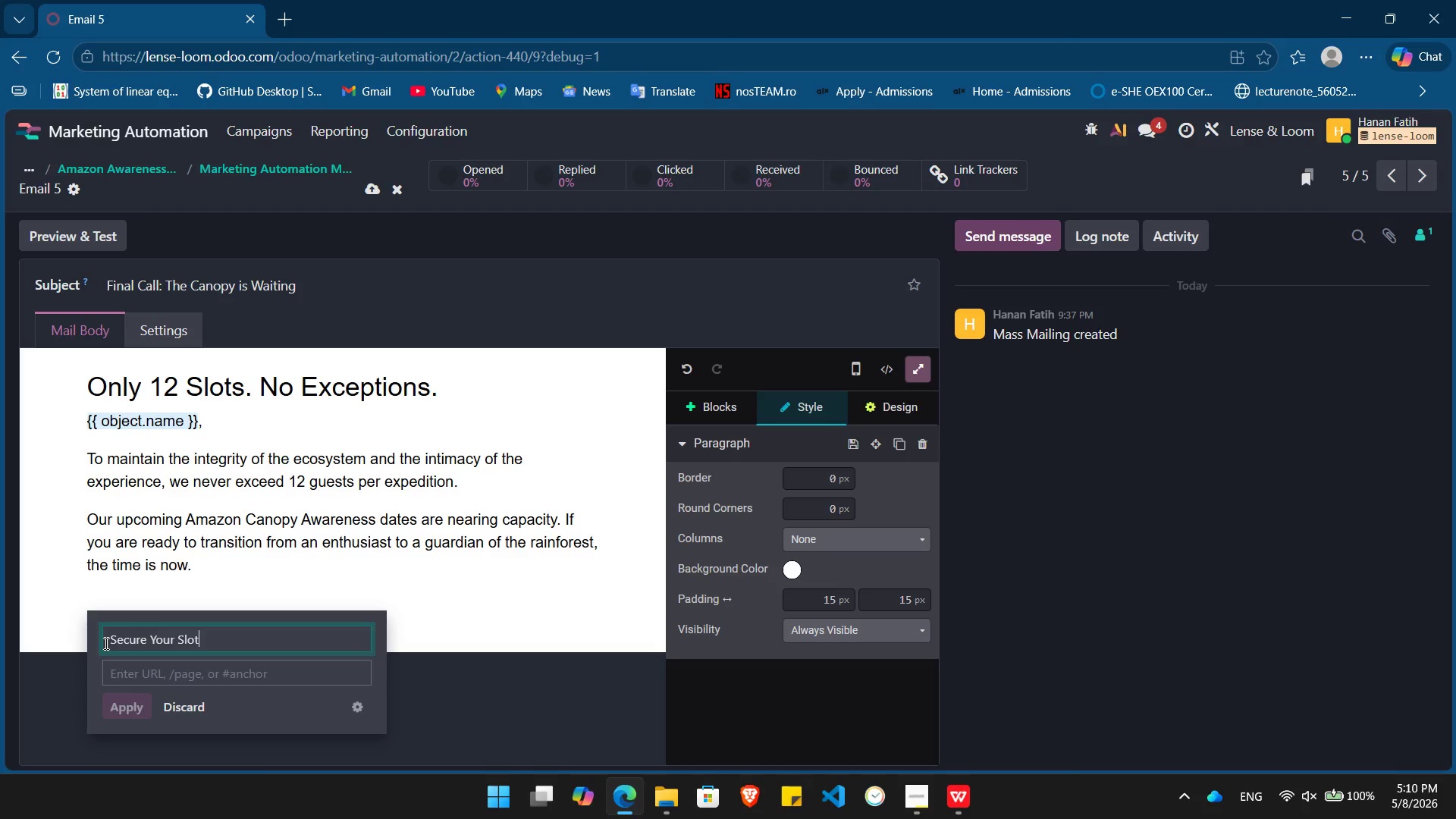 
key(Tab)
 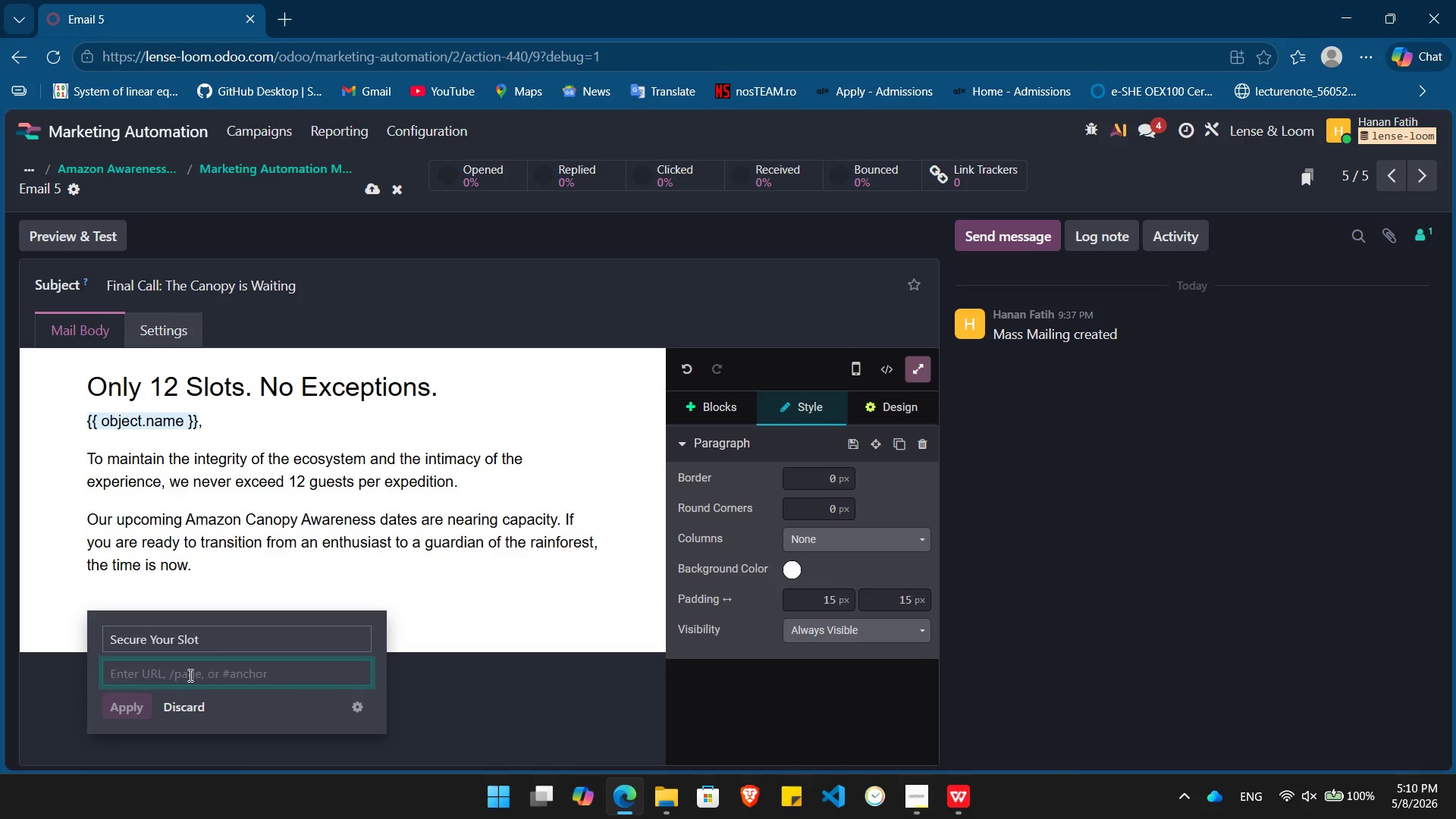 
key(Meta+MetaLeft)
 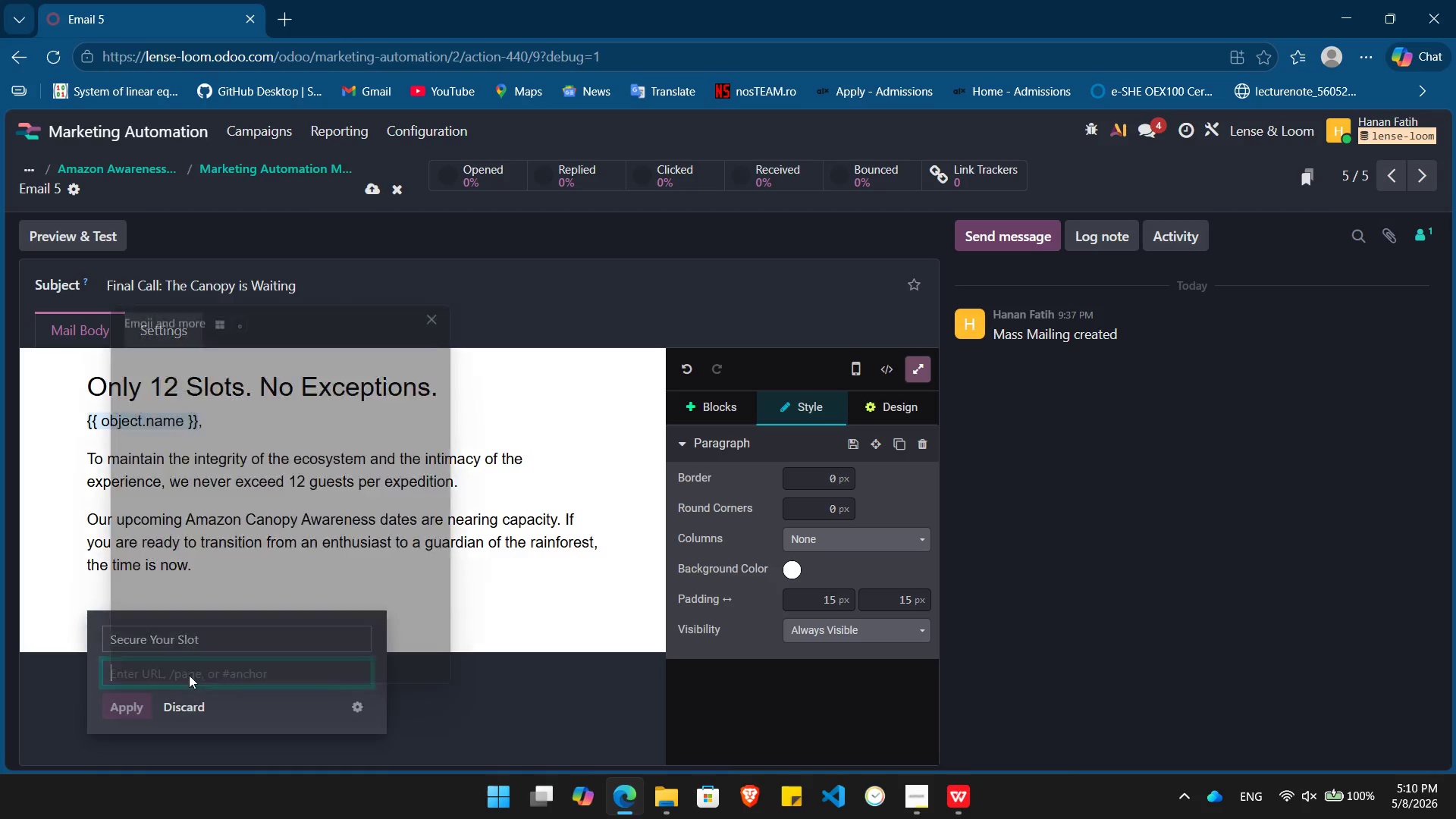 
key(Meta+V)
 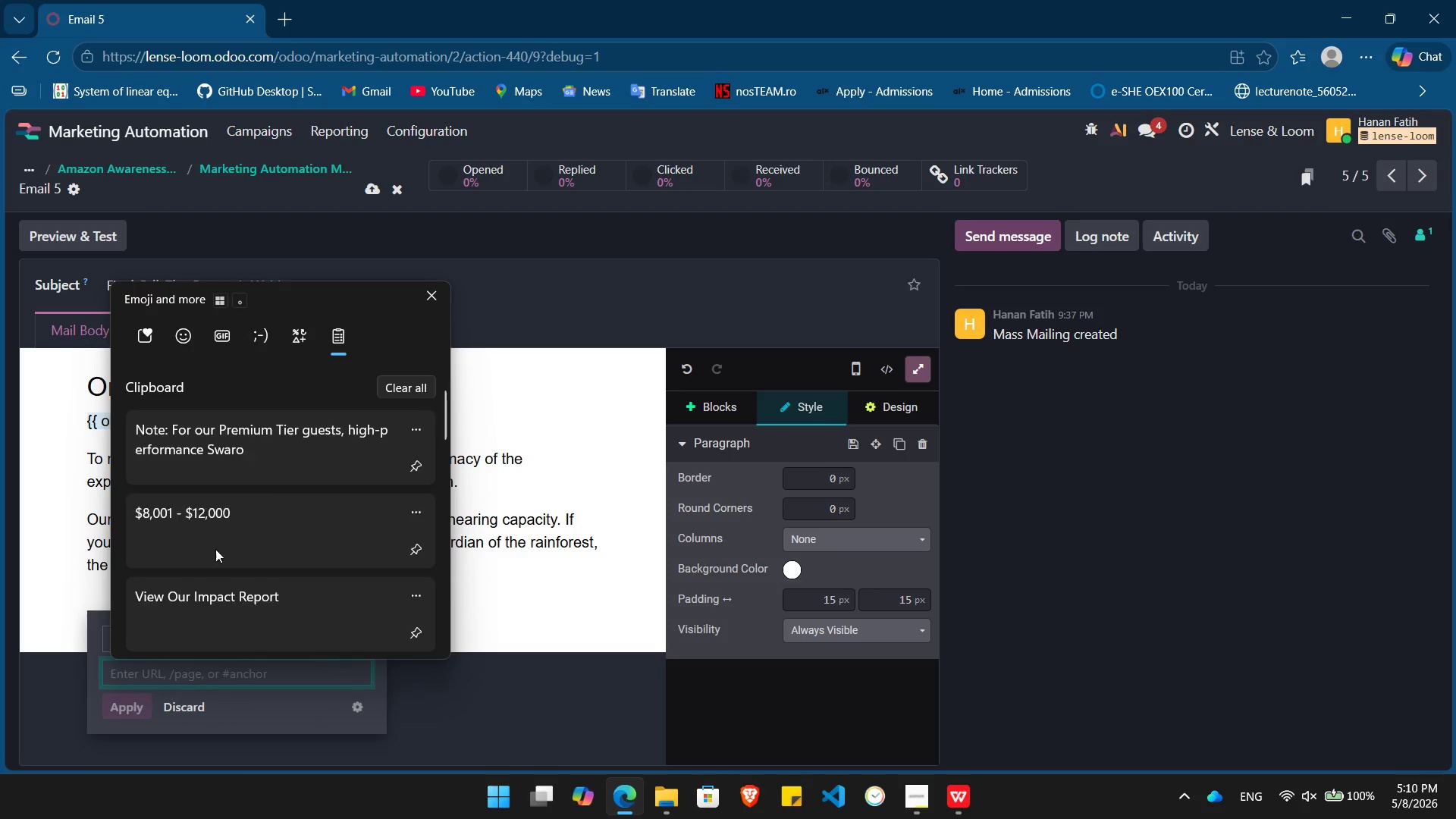 
mouse_move([244, 508])
 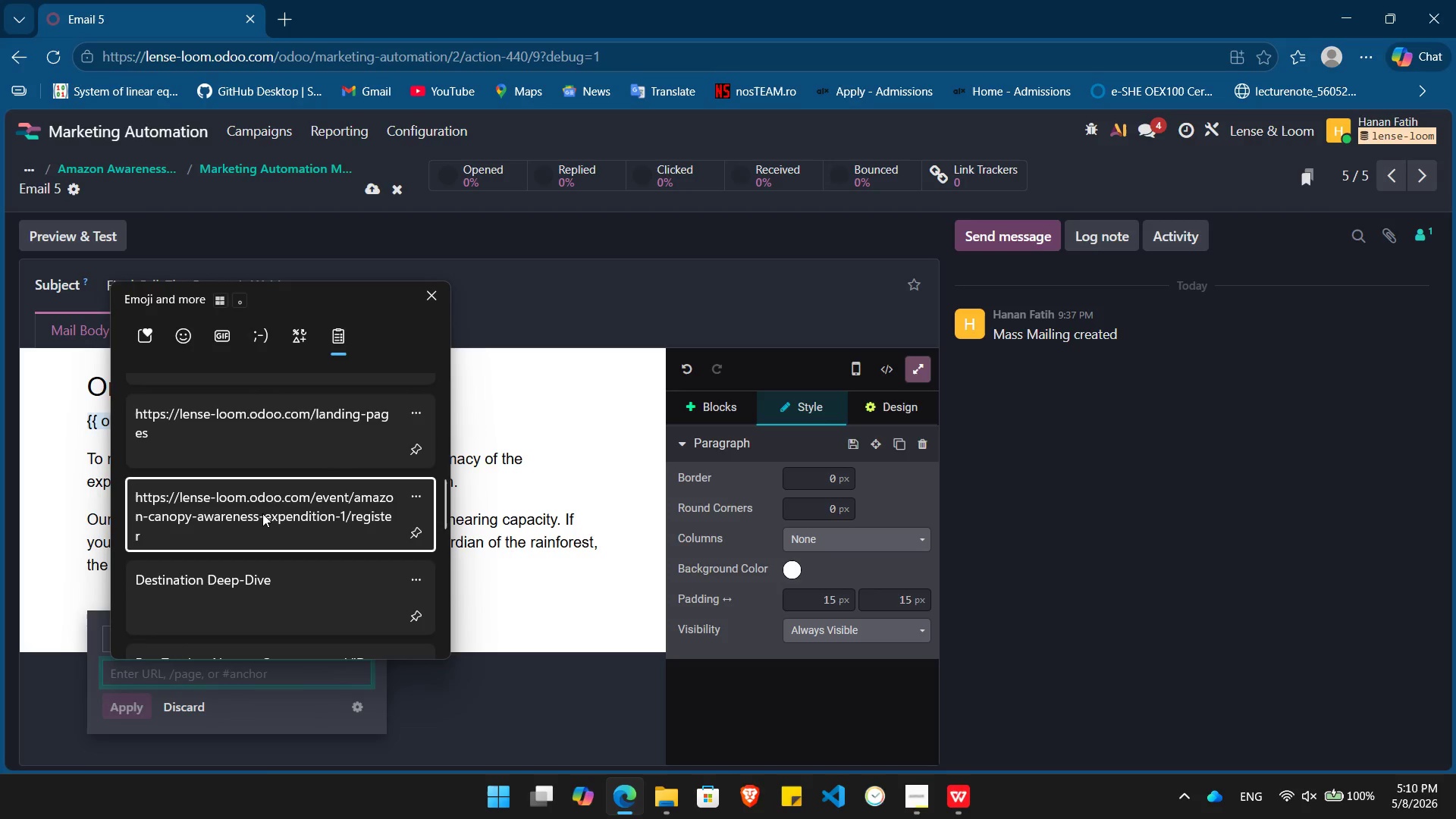 
left_click([262, 513])
 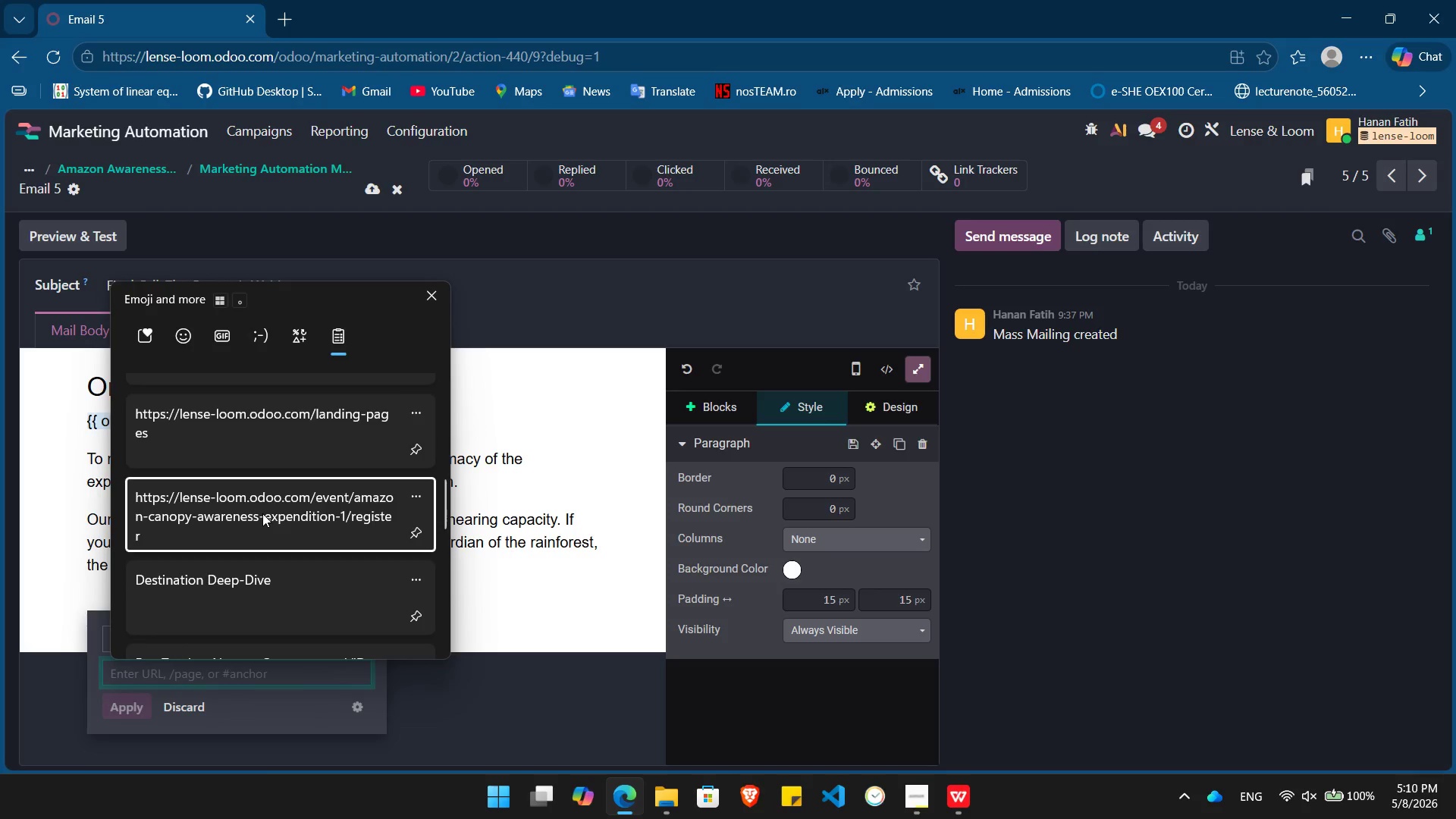 
key(Control+ControlLeft)
 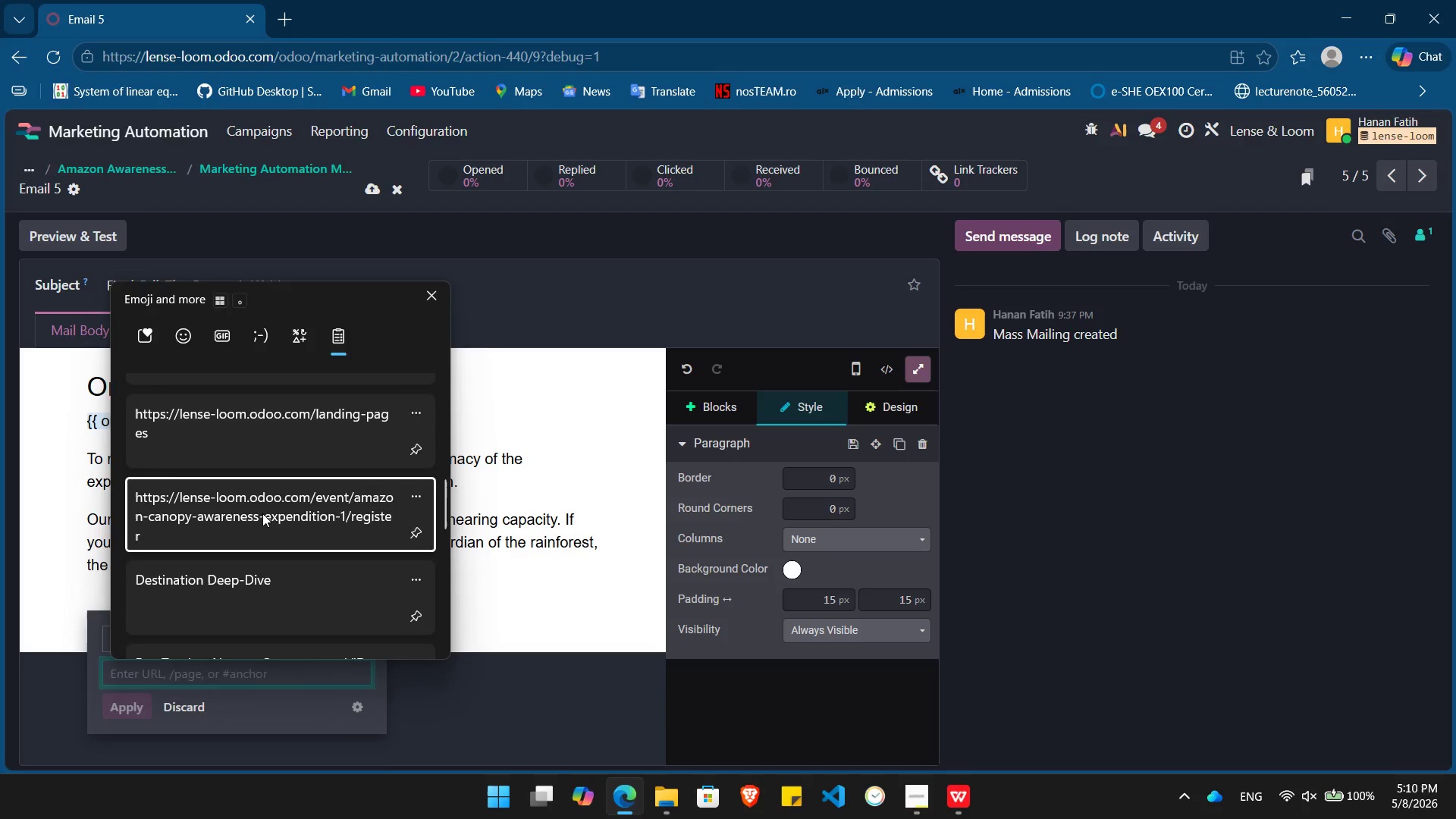 
key(Control+V)
 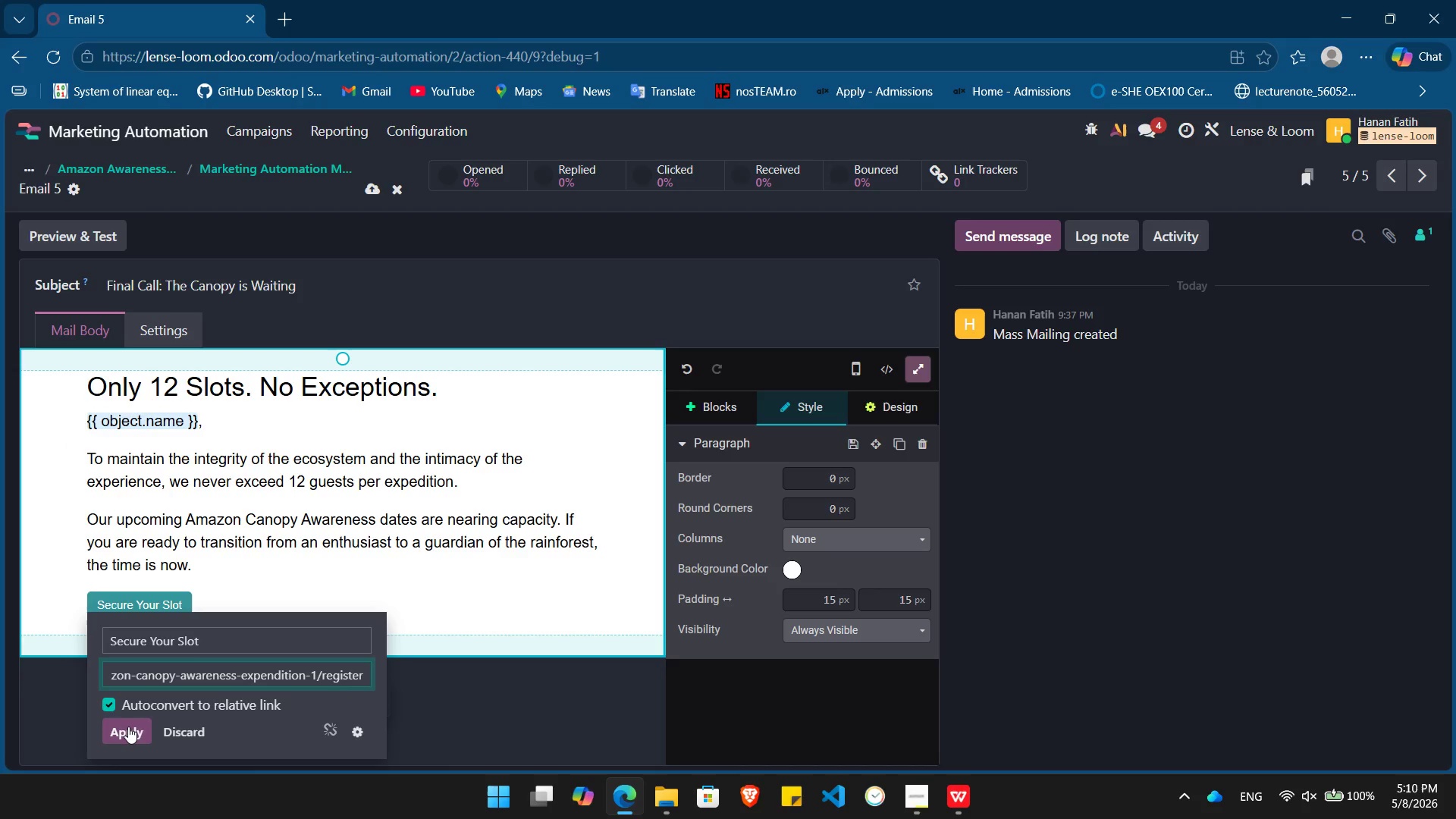 
left_click([127, 726])
 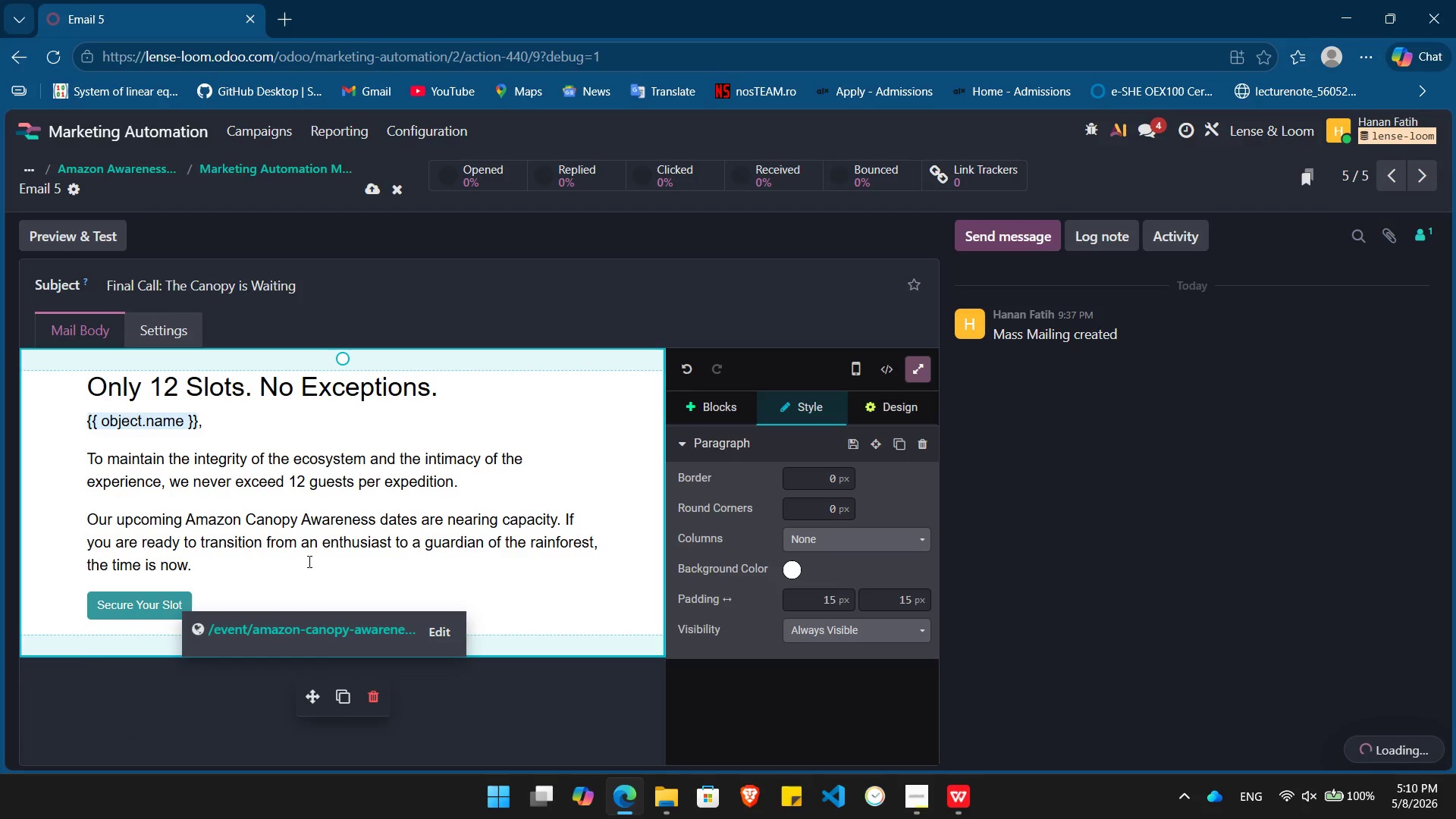 
key(Enter)
 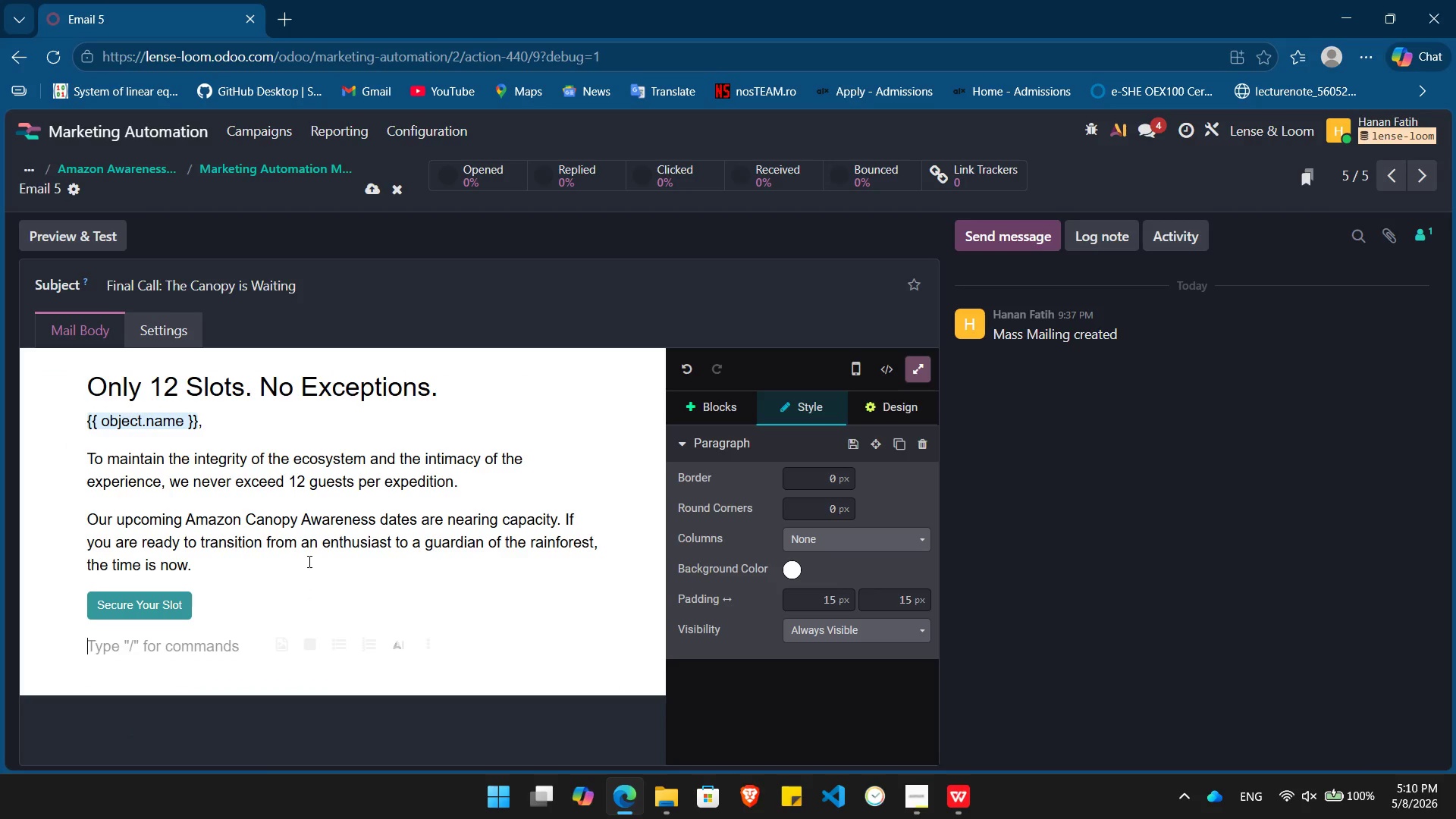 
type(Carbon )
key(Backspace)
key(Backspace)
key(Backspace)
key(Backspace)
key(Backspace)
key(Backspace)
key(Backspace)
 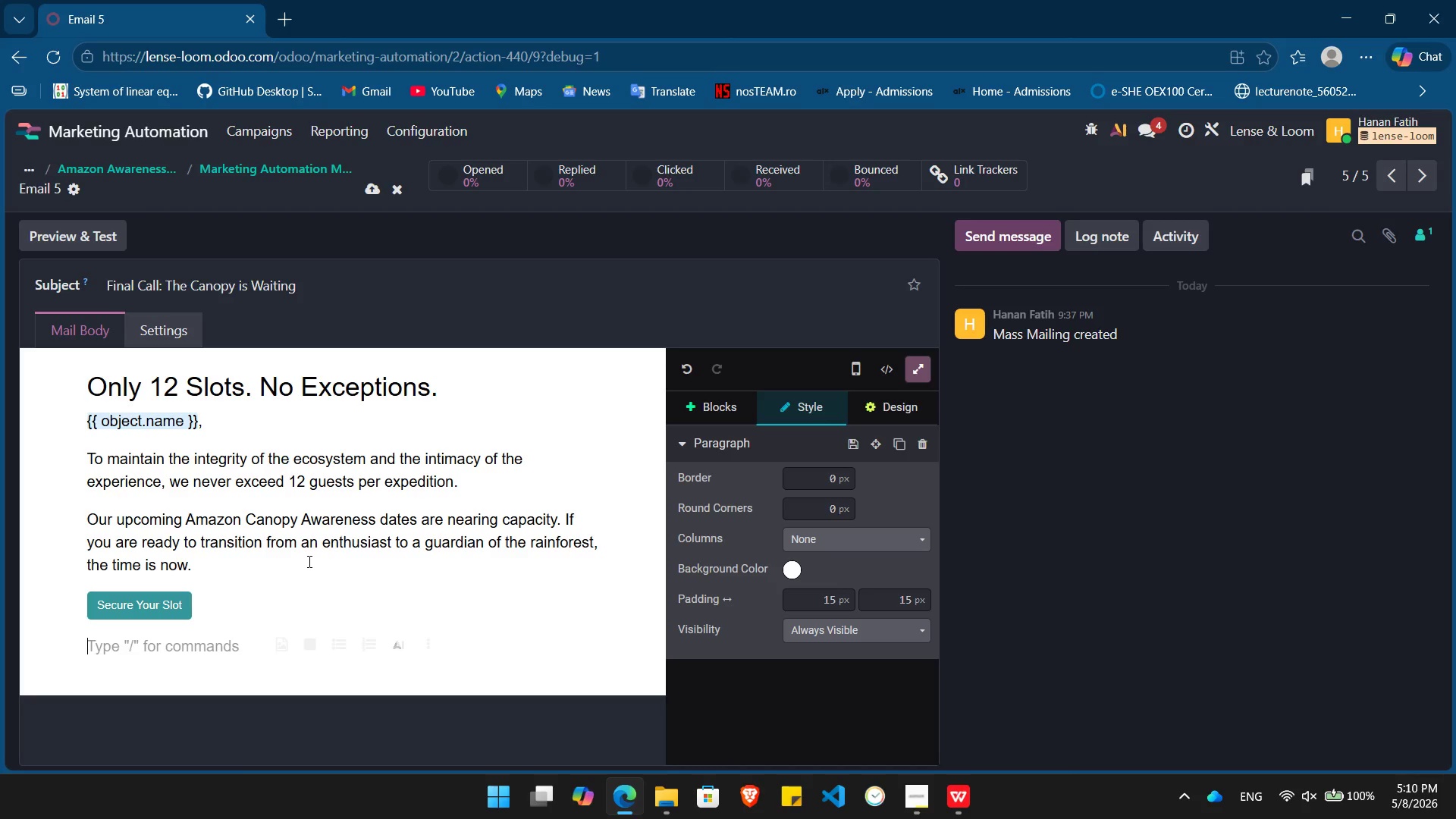 
key(Control+ControlLeft)
 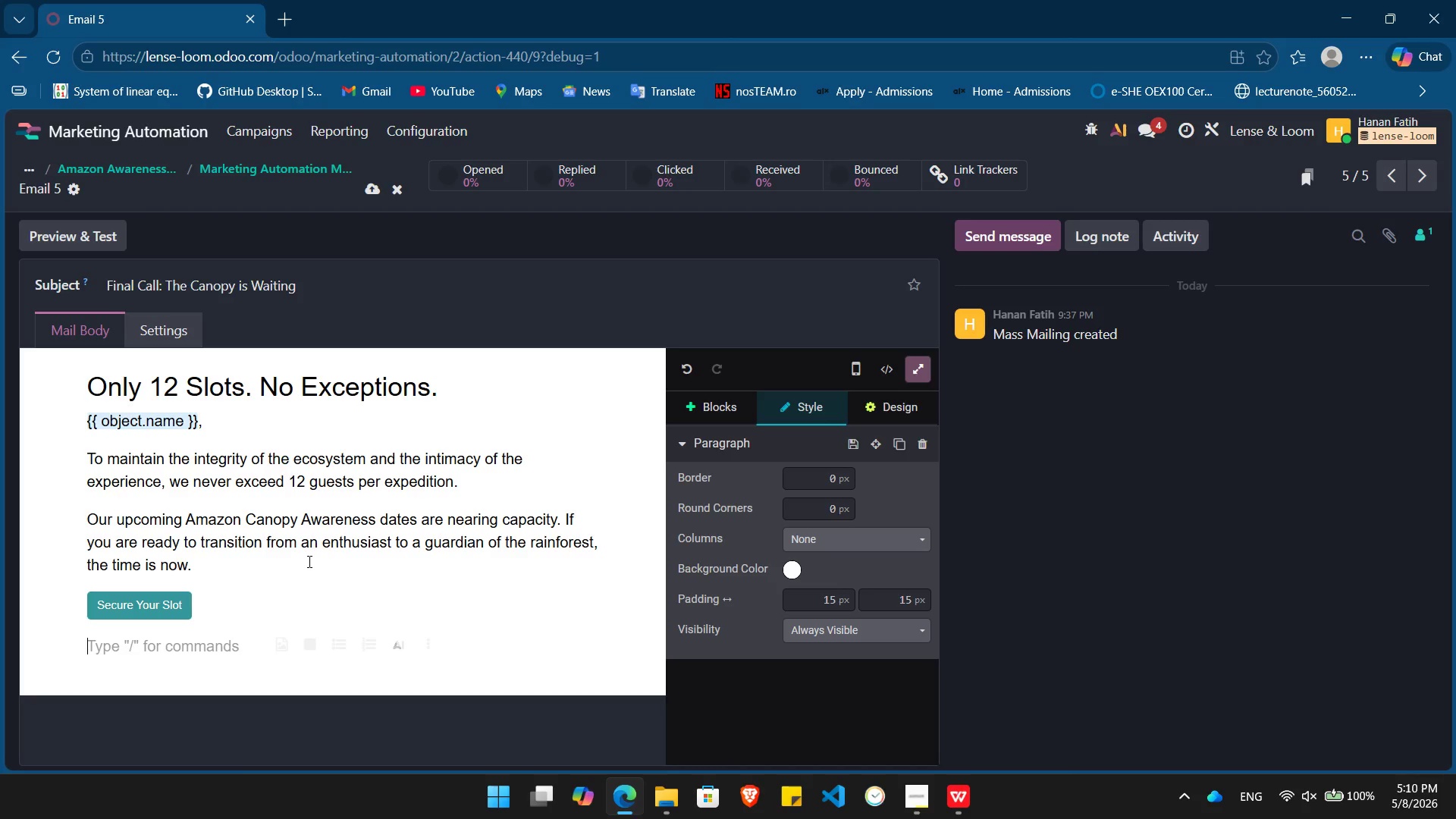 
key(Control+I)
 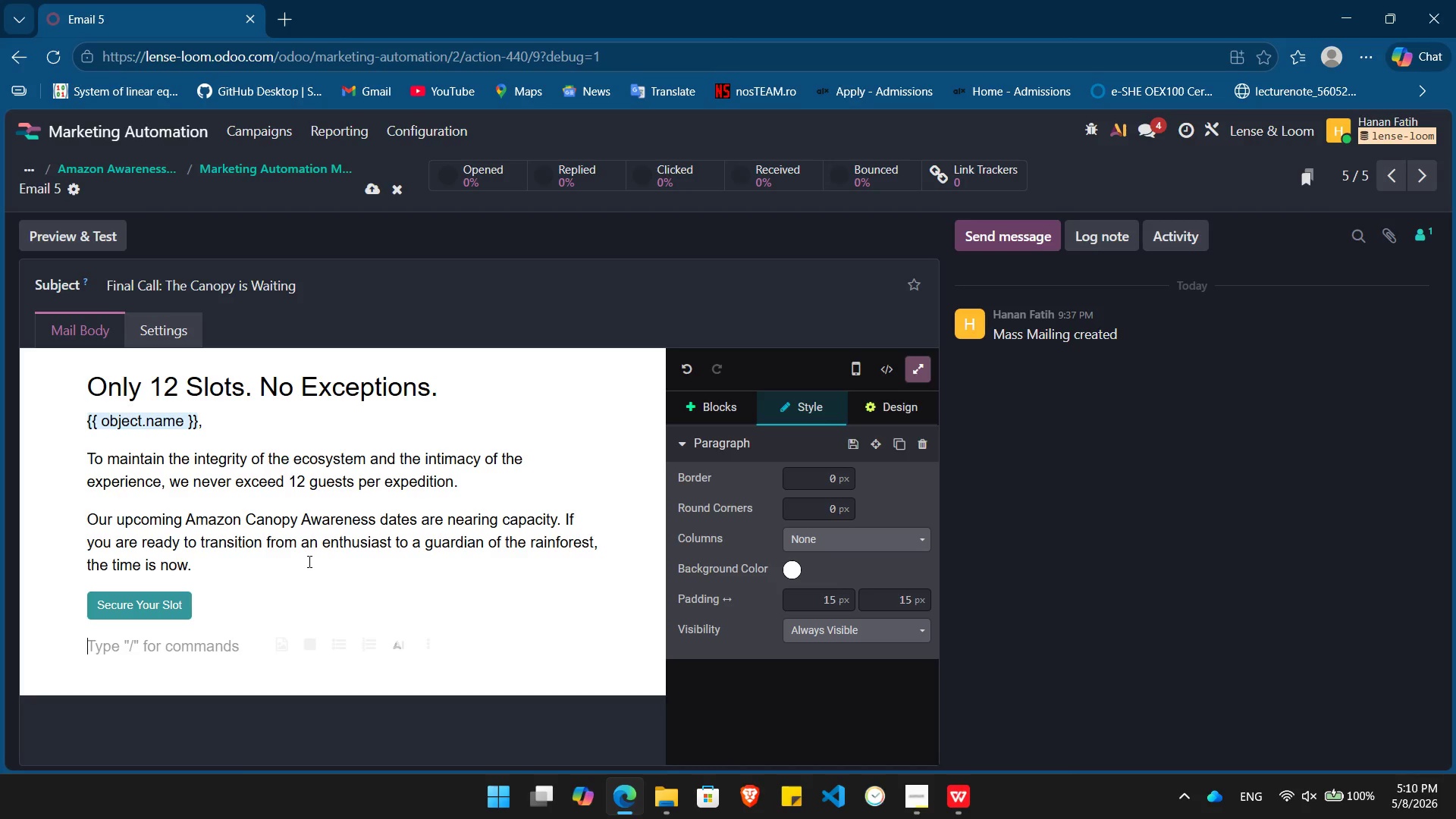 
type(Carbon-neutral. Community-led. Beyond luxury.)
 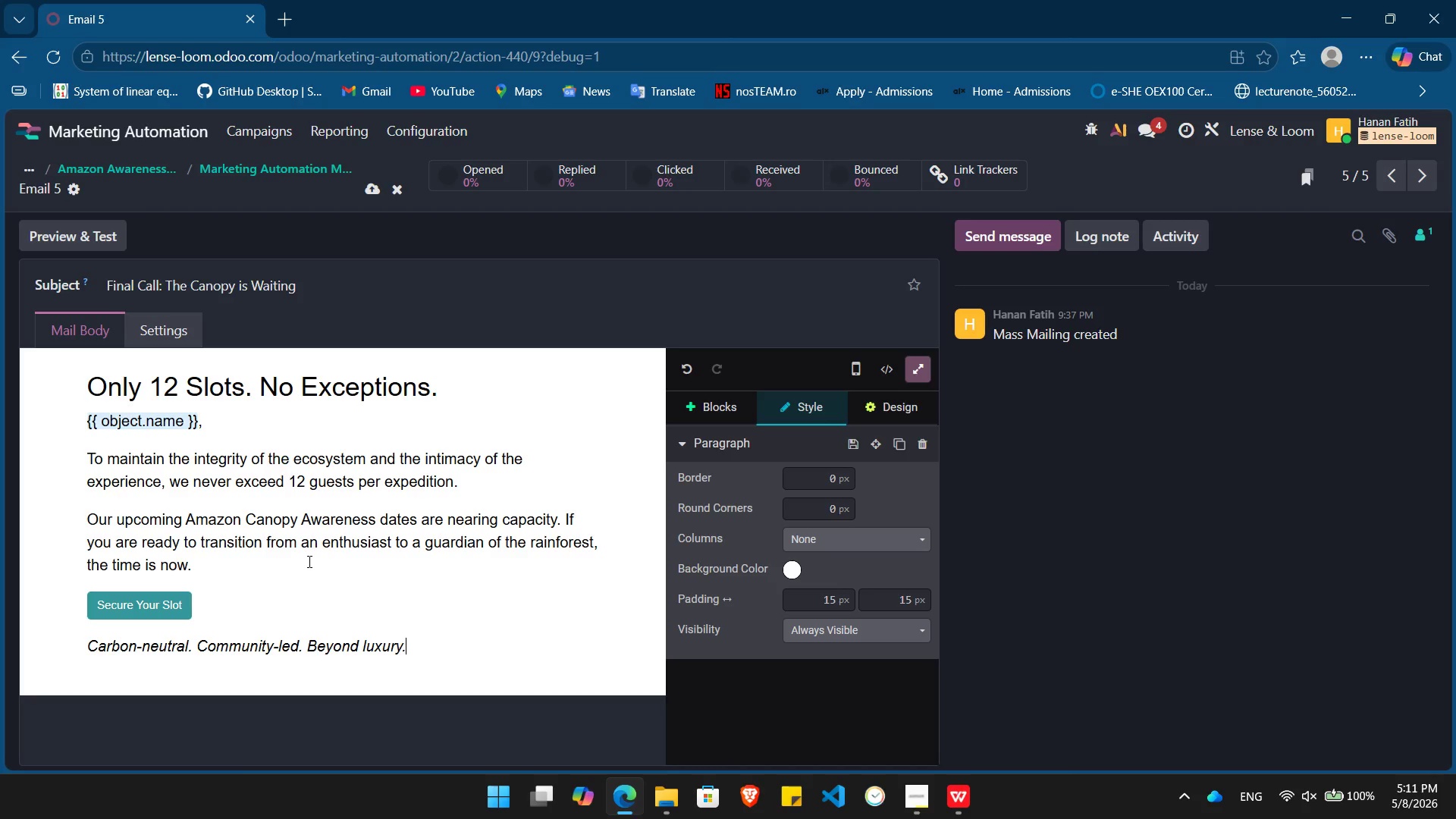 
wait(12.59)
 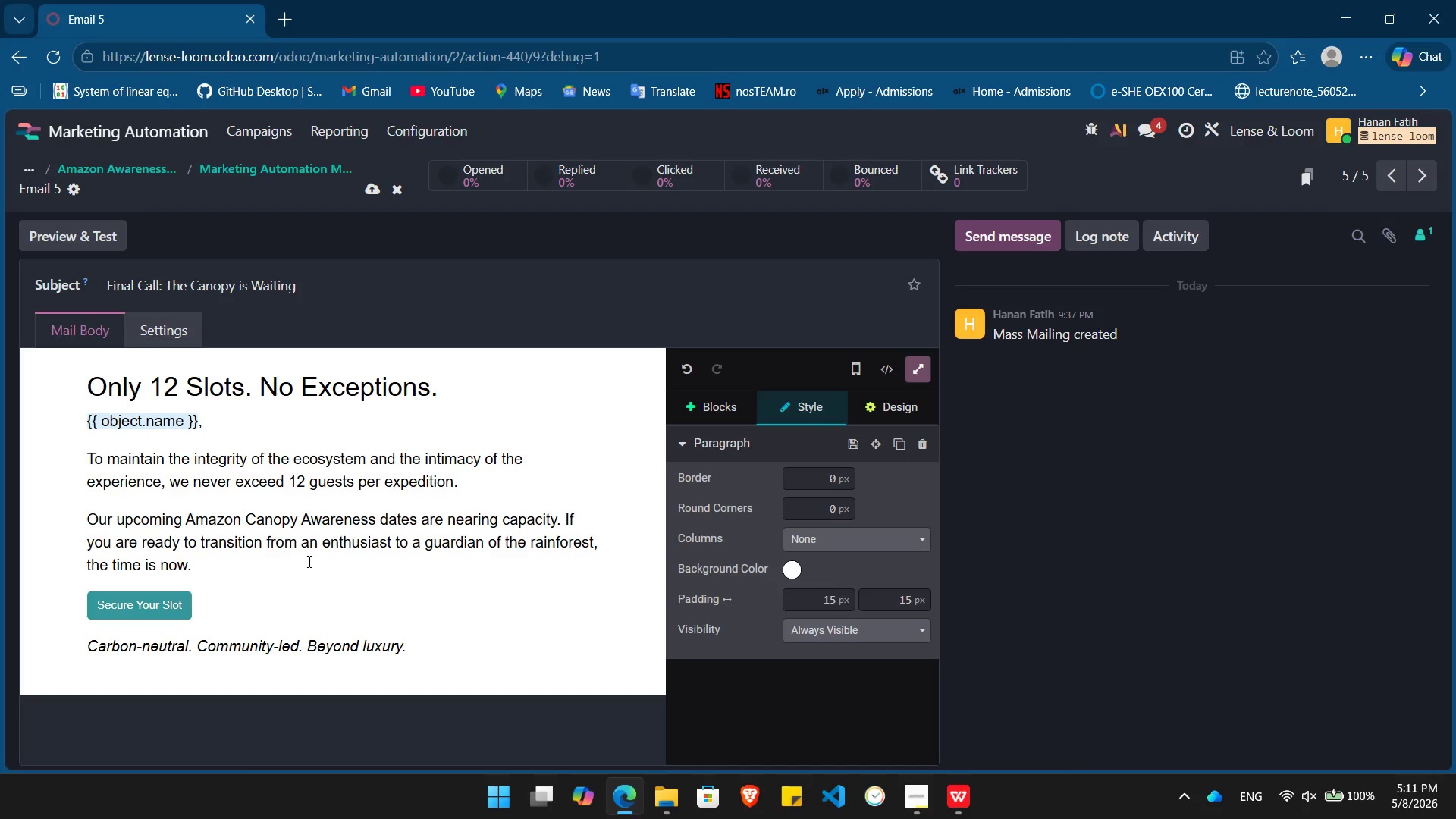 
left_click([275, 167])
 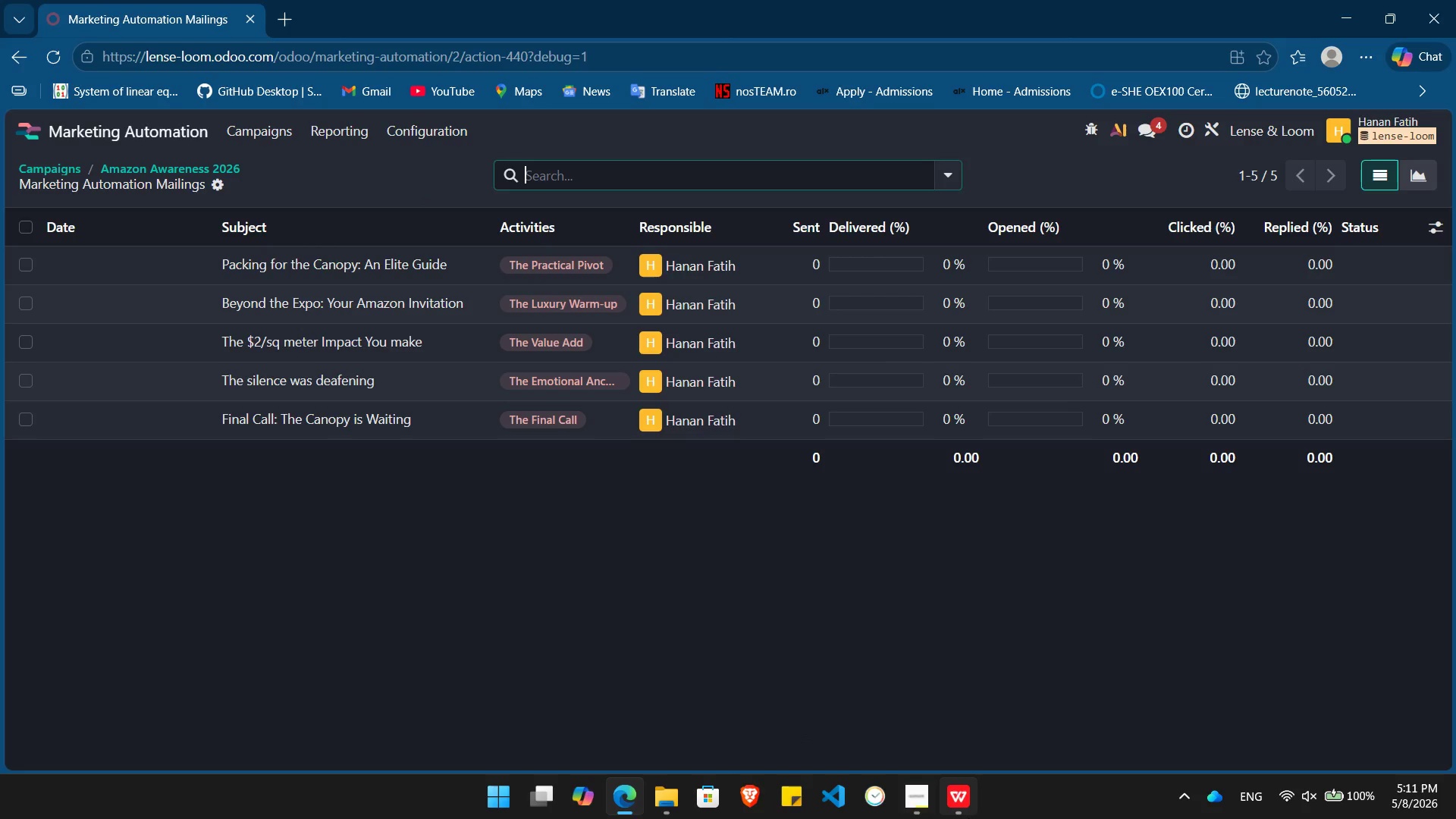 
wait(5.64)
 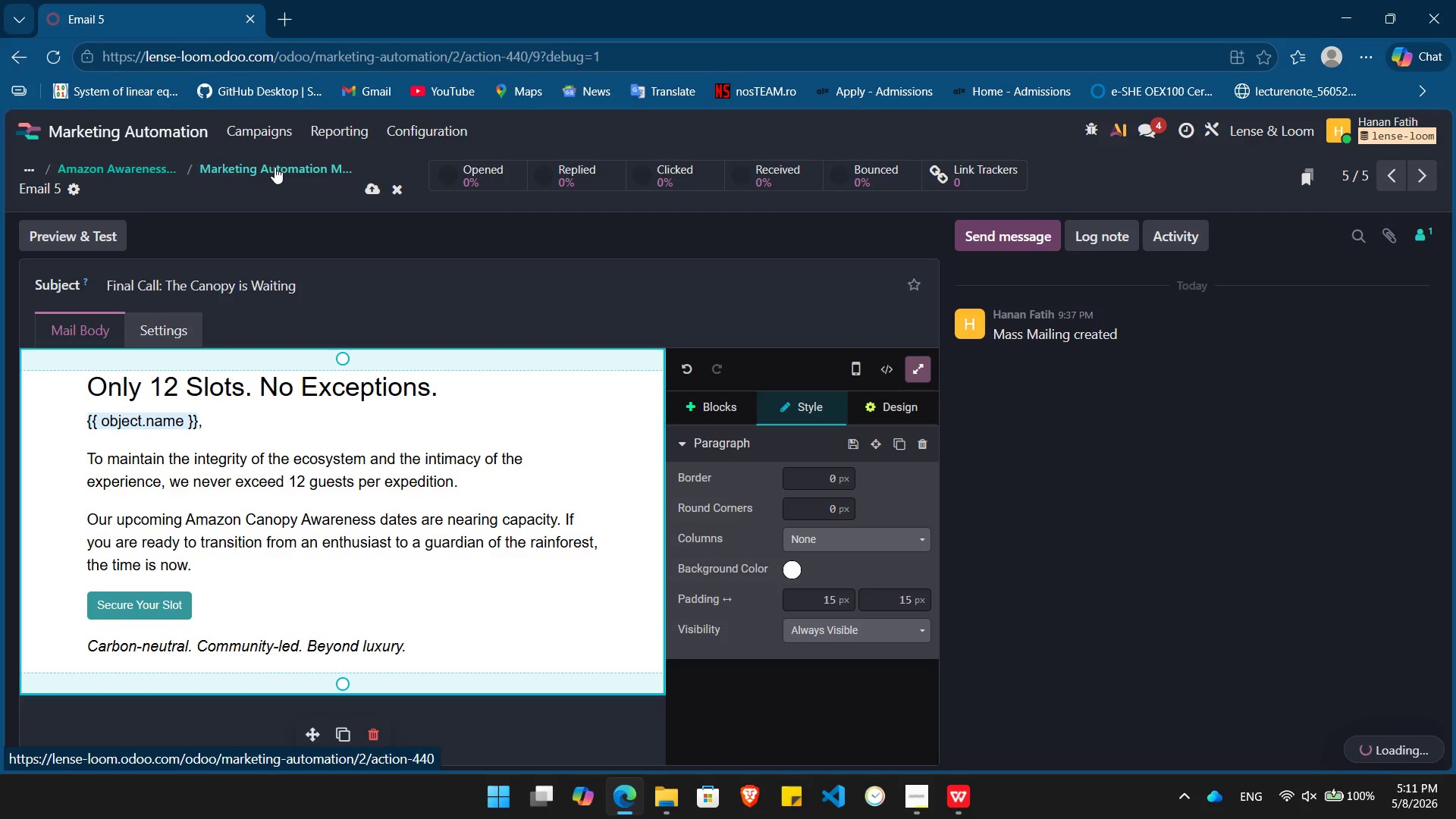 
left_click([907, 808])